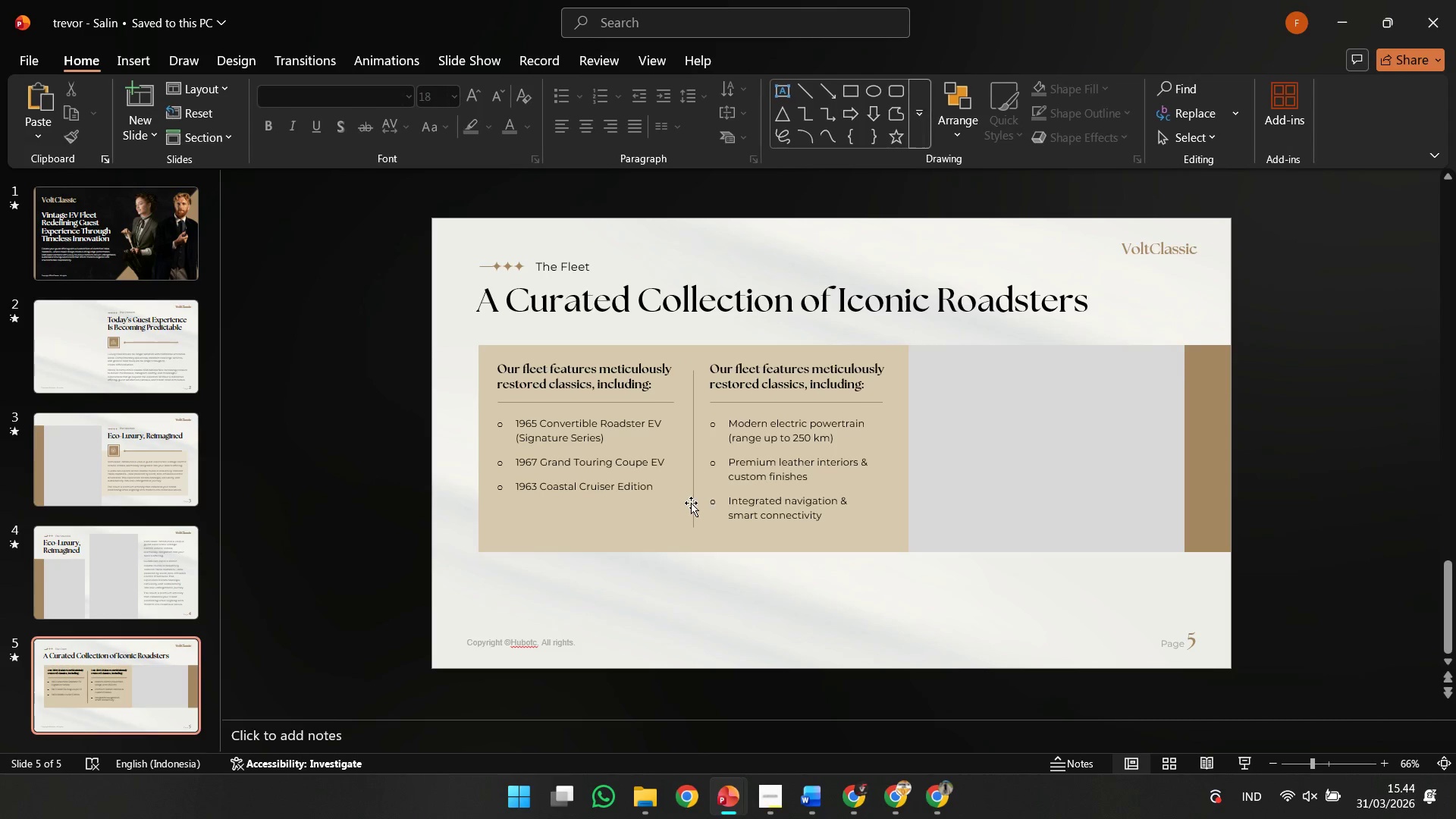 
left_click([691, 504])
 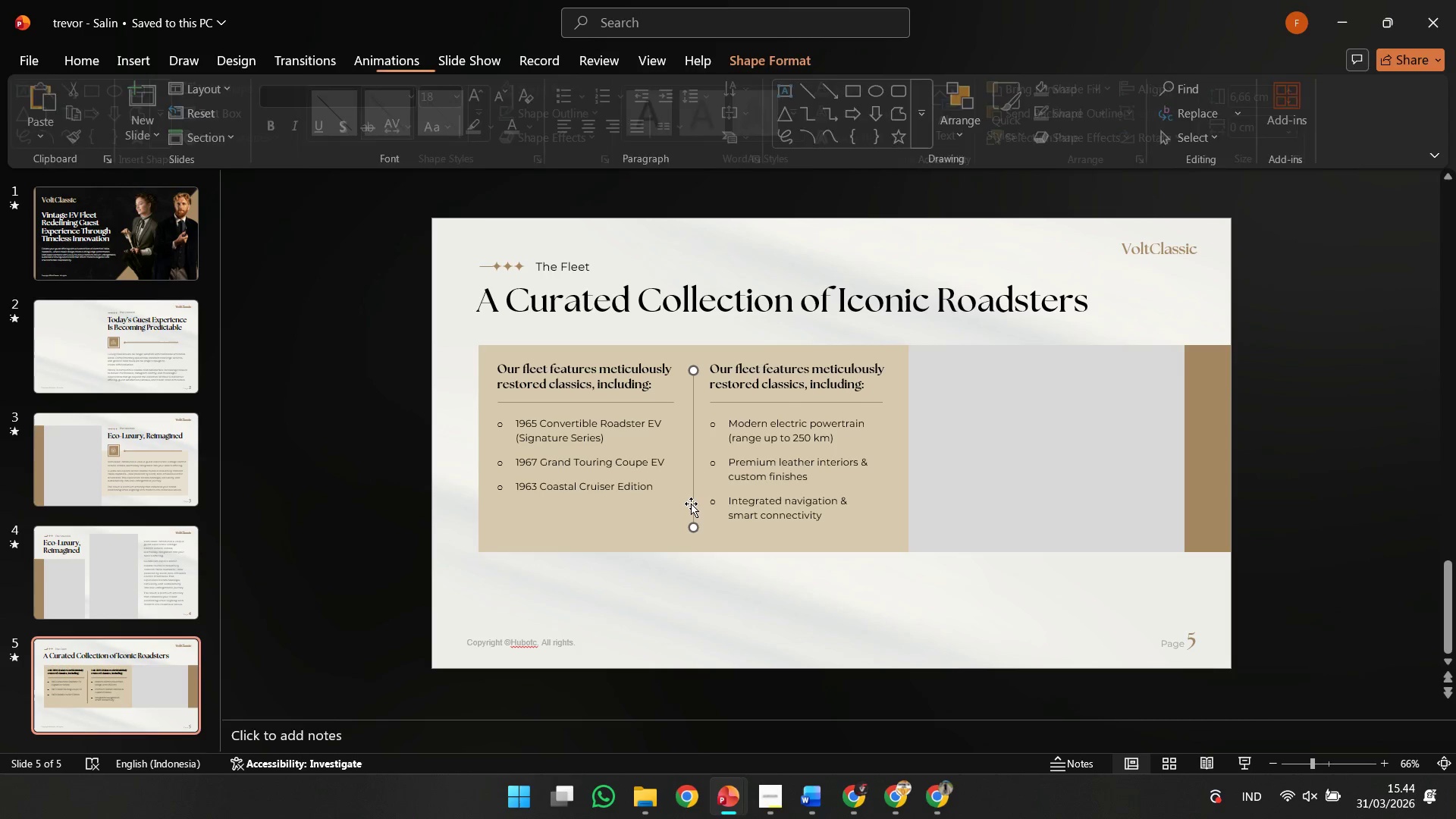 
right_click([691, 504])
 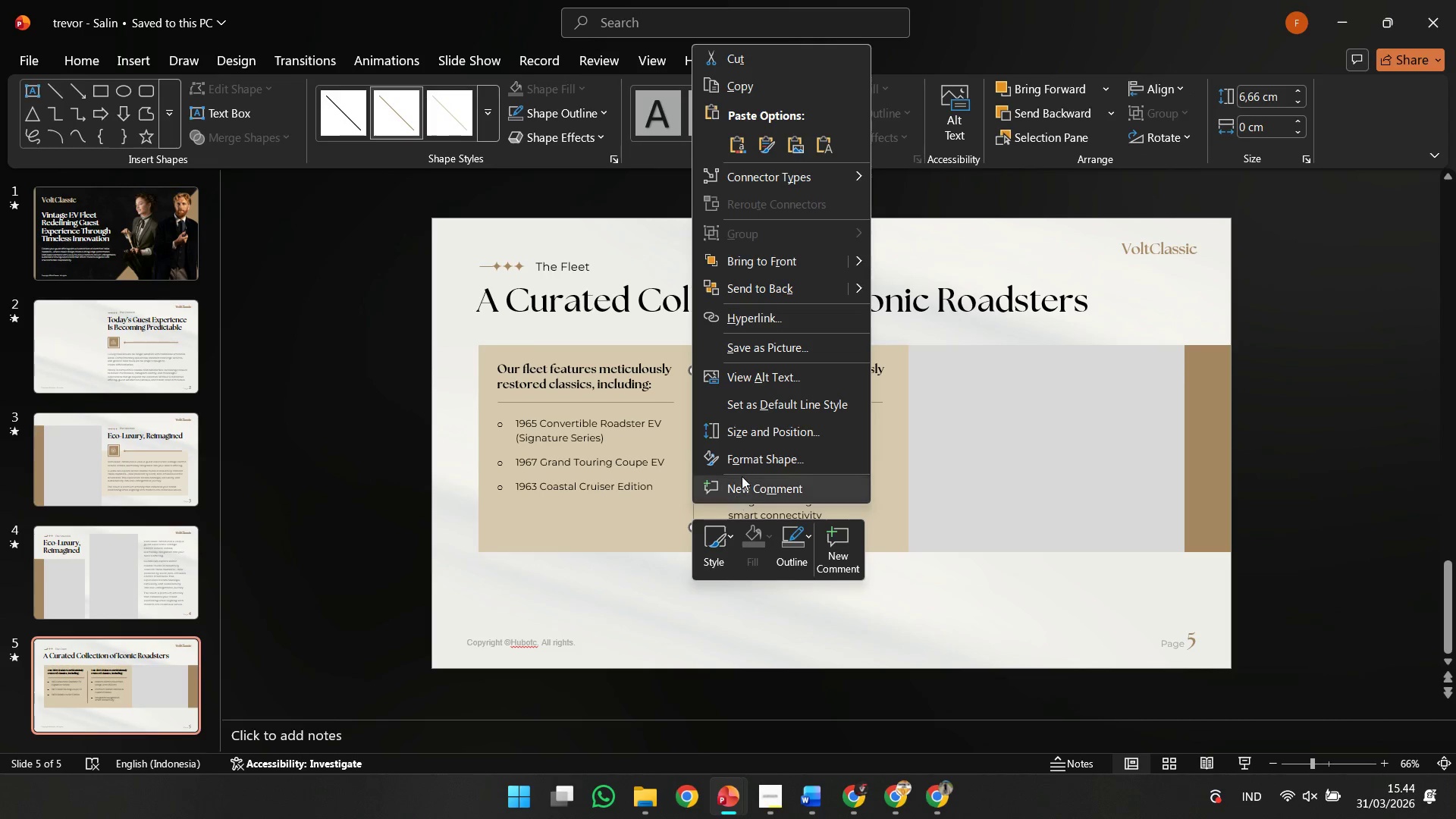 
left_click([752, 466])
 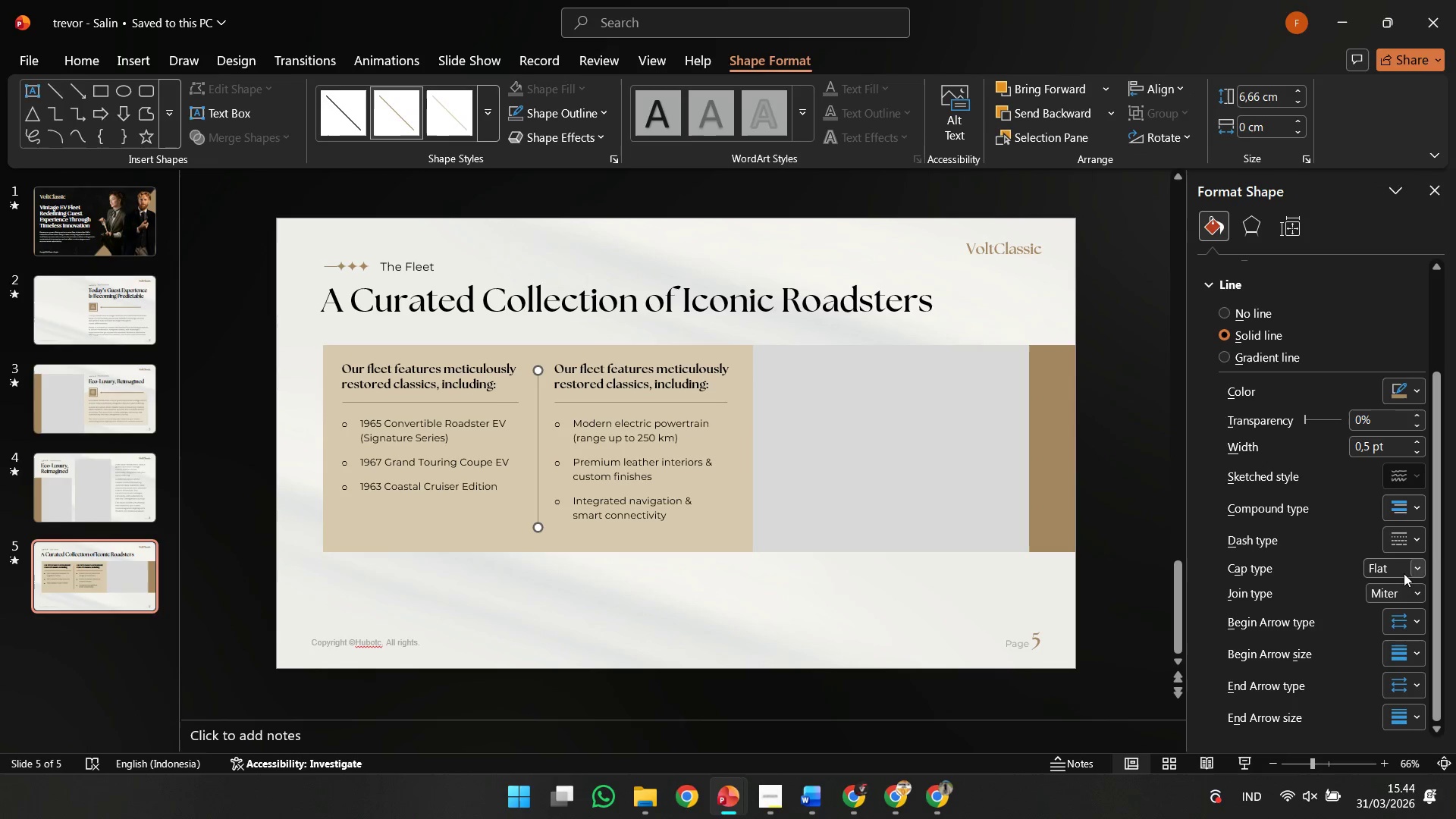 
left_click([1419, 540])
 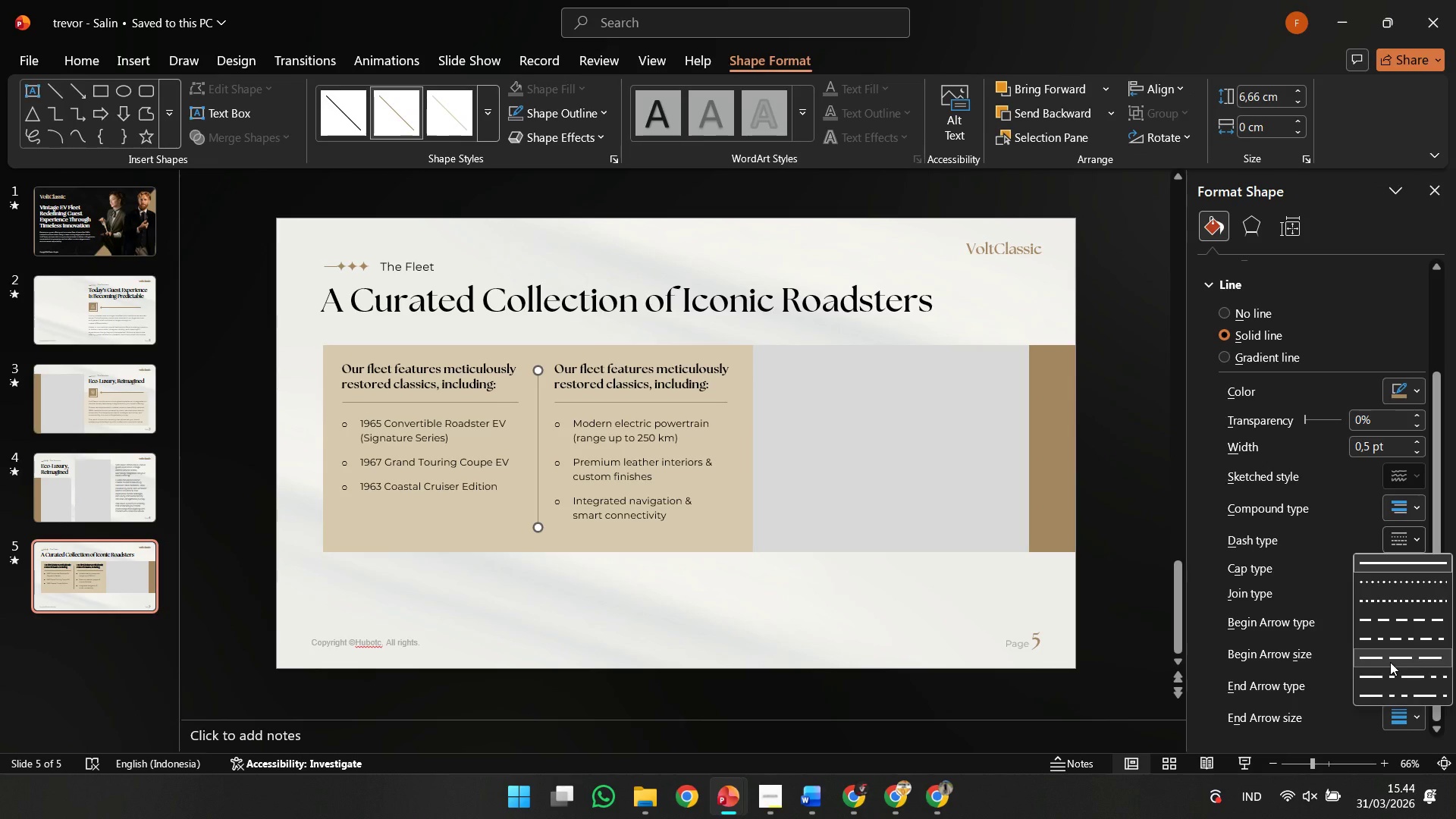 
left_click([1390, 662])
 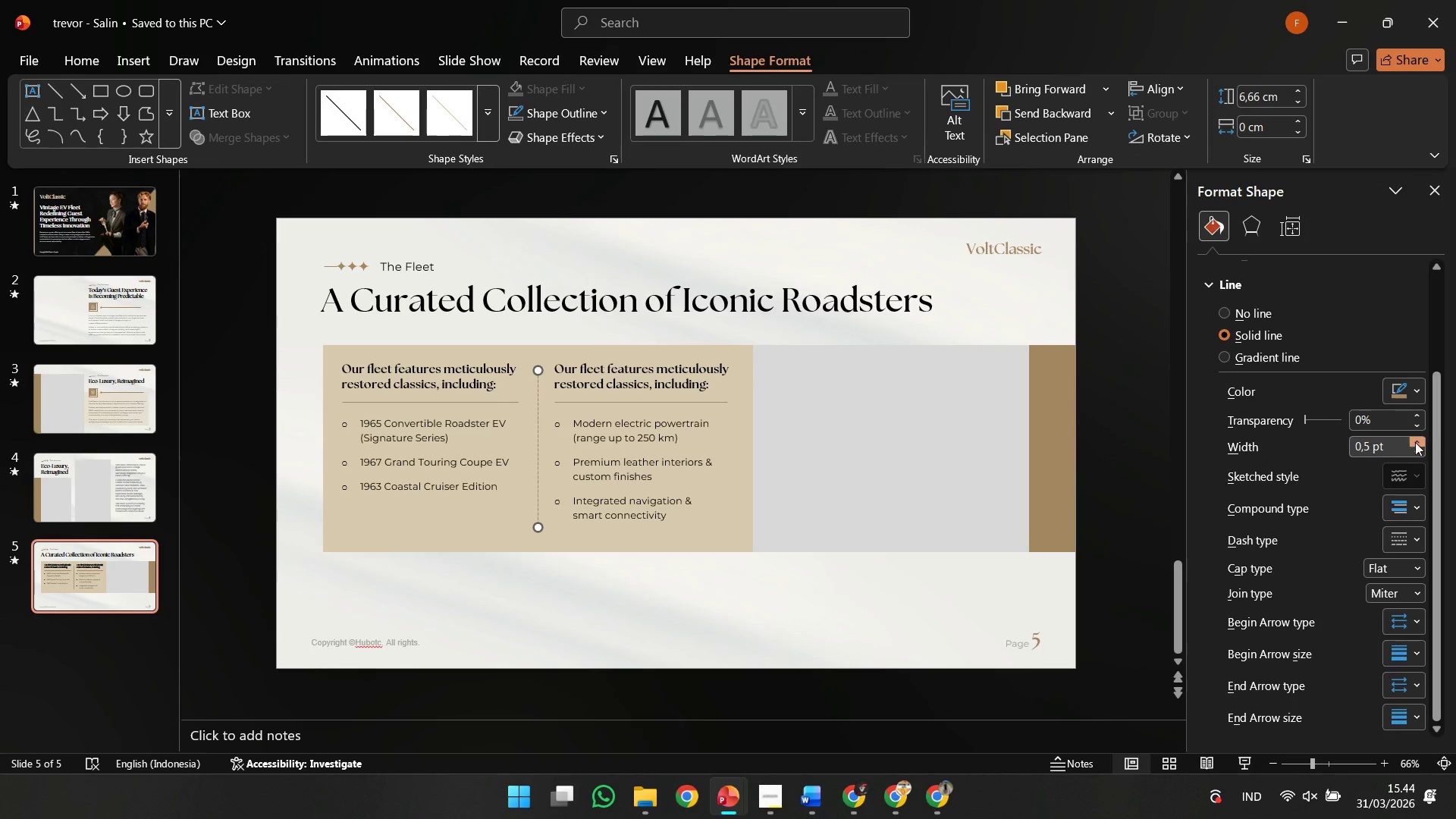 
double_click([1416, 441])
 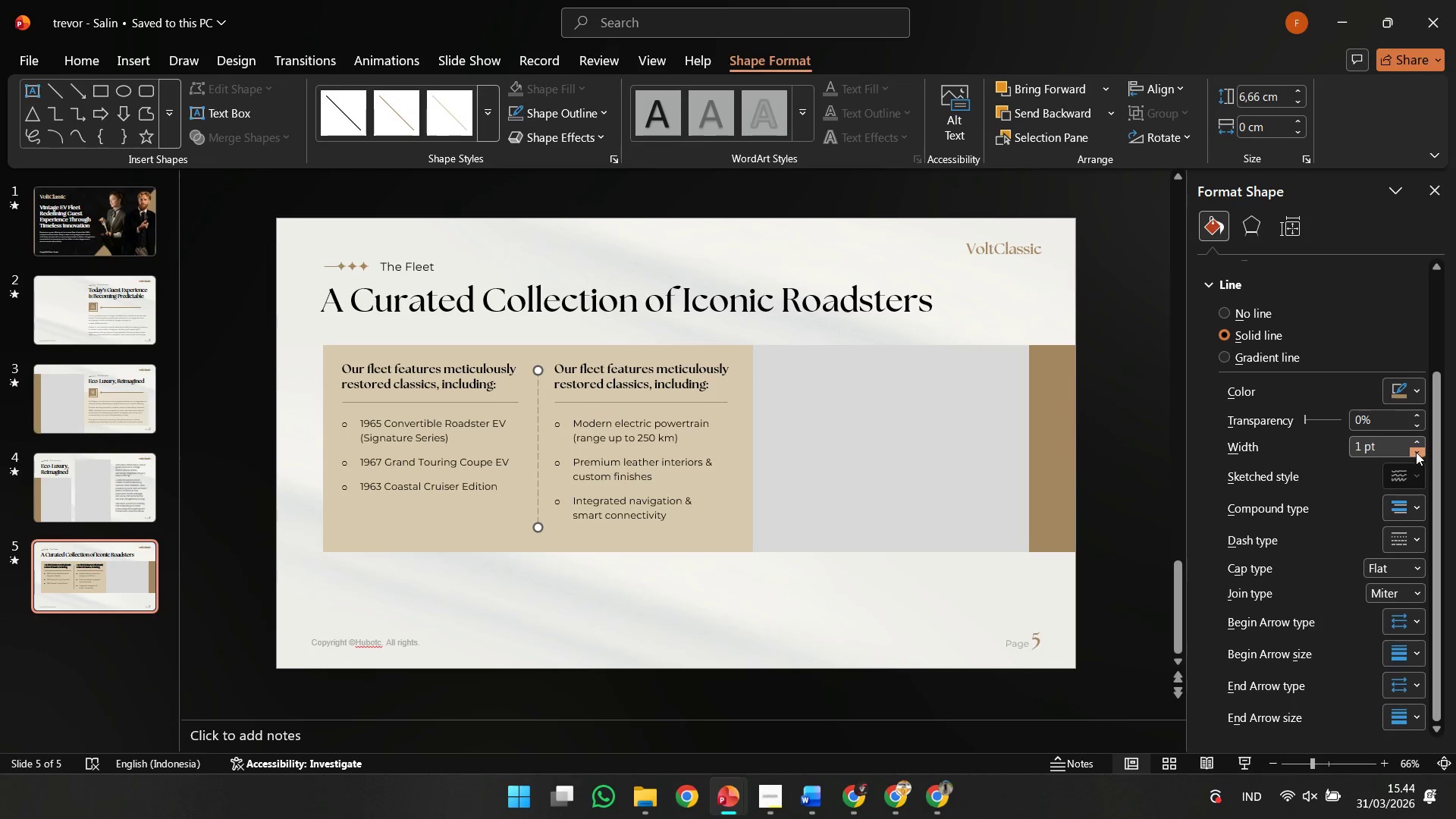 
left_click([1416, 452])
 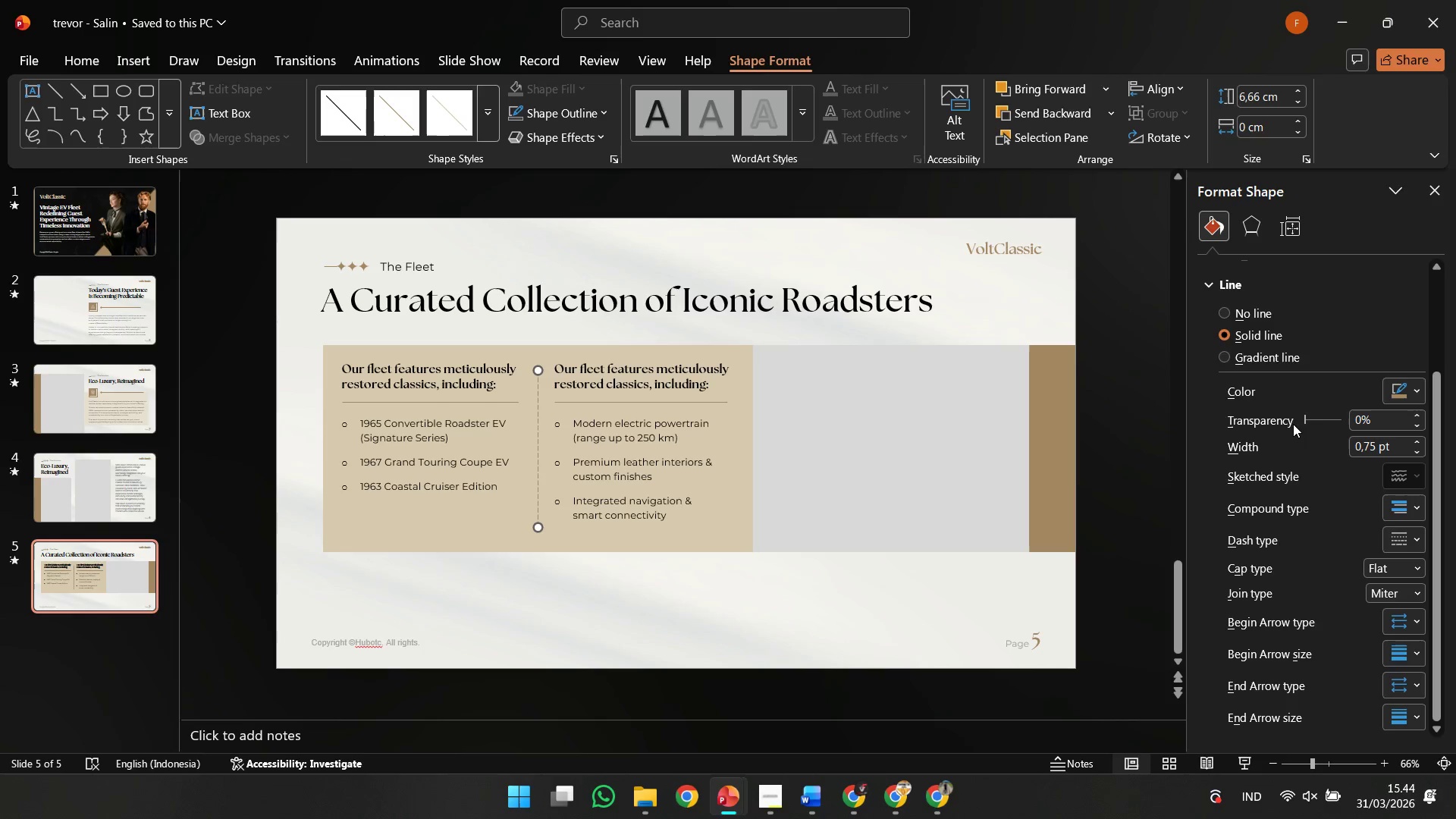 
left_click_drag(start_coordinate=[1303, 422], to_coordinate=[1320, 421])
 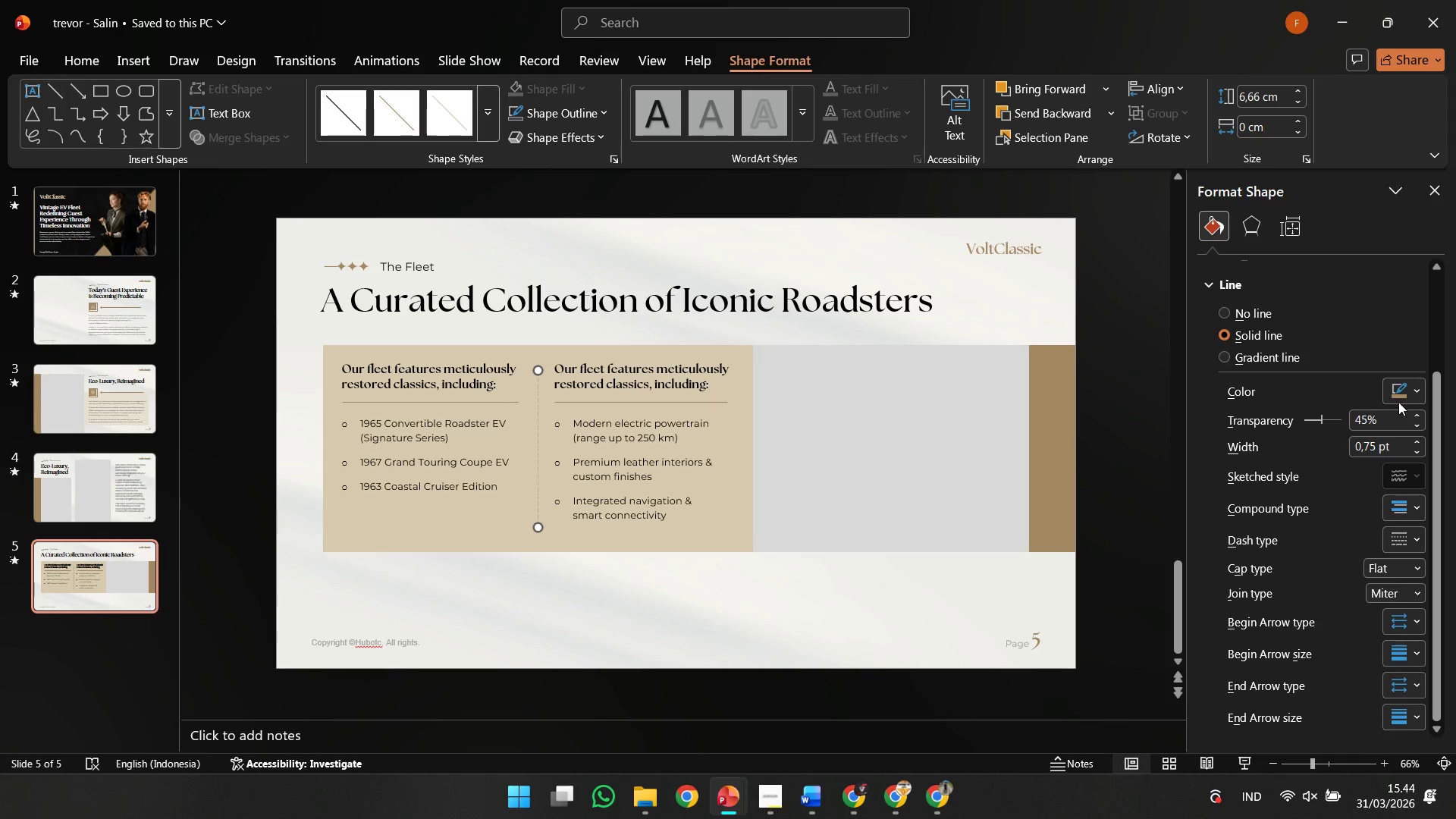 
double_click([1399, 394])
 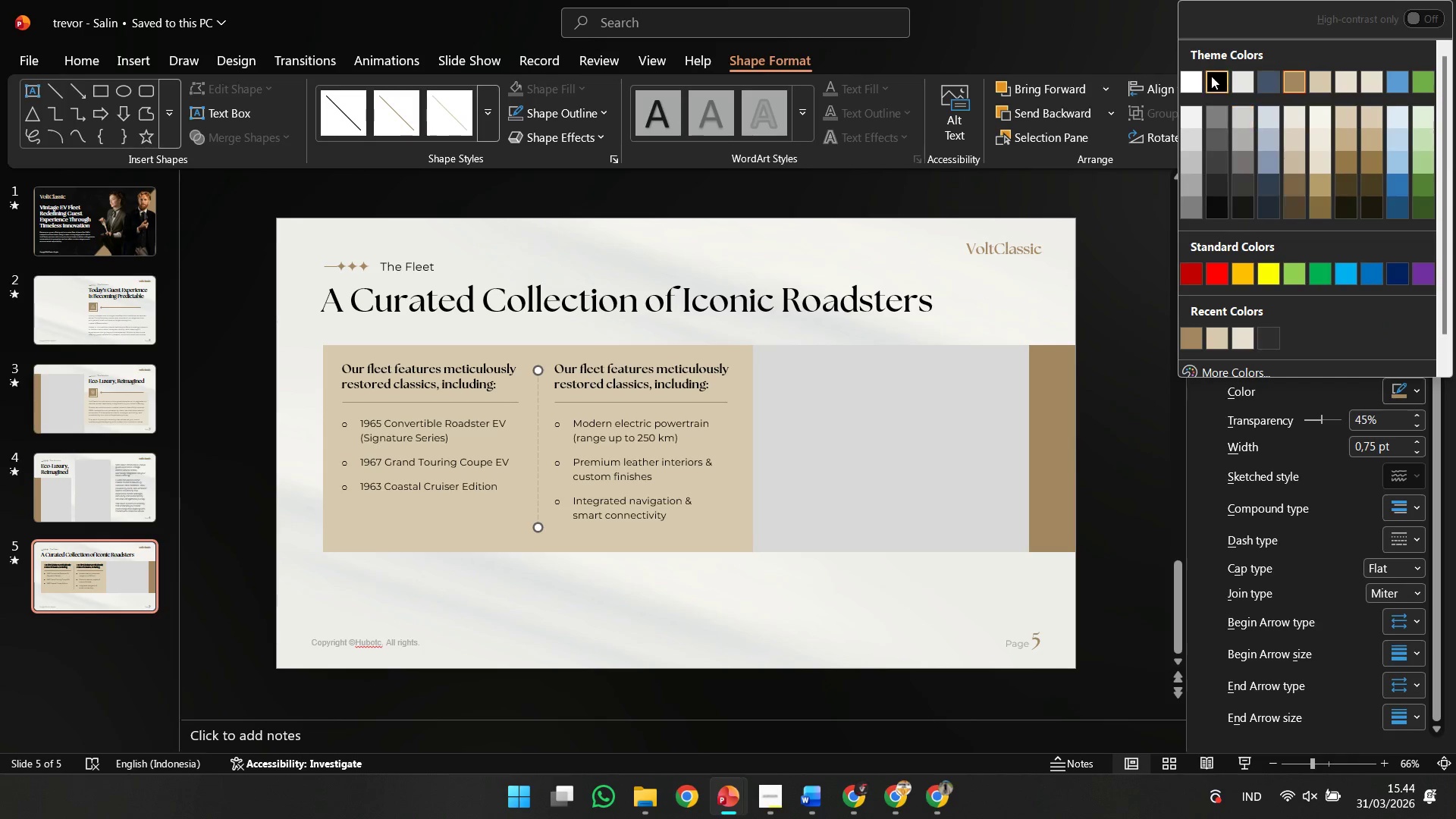 
left_click([1208, 71])
 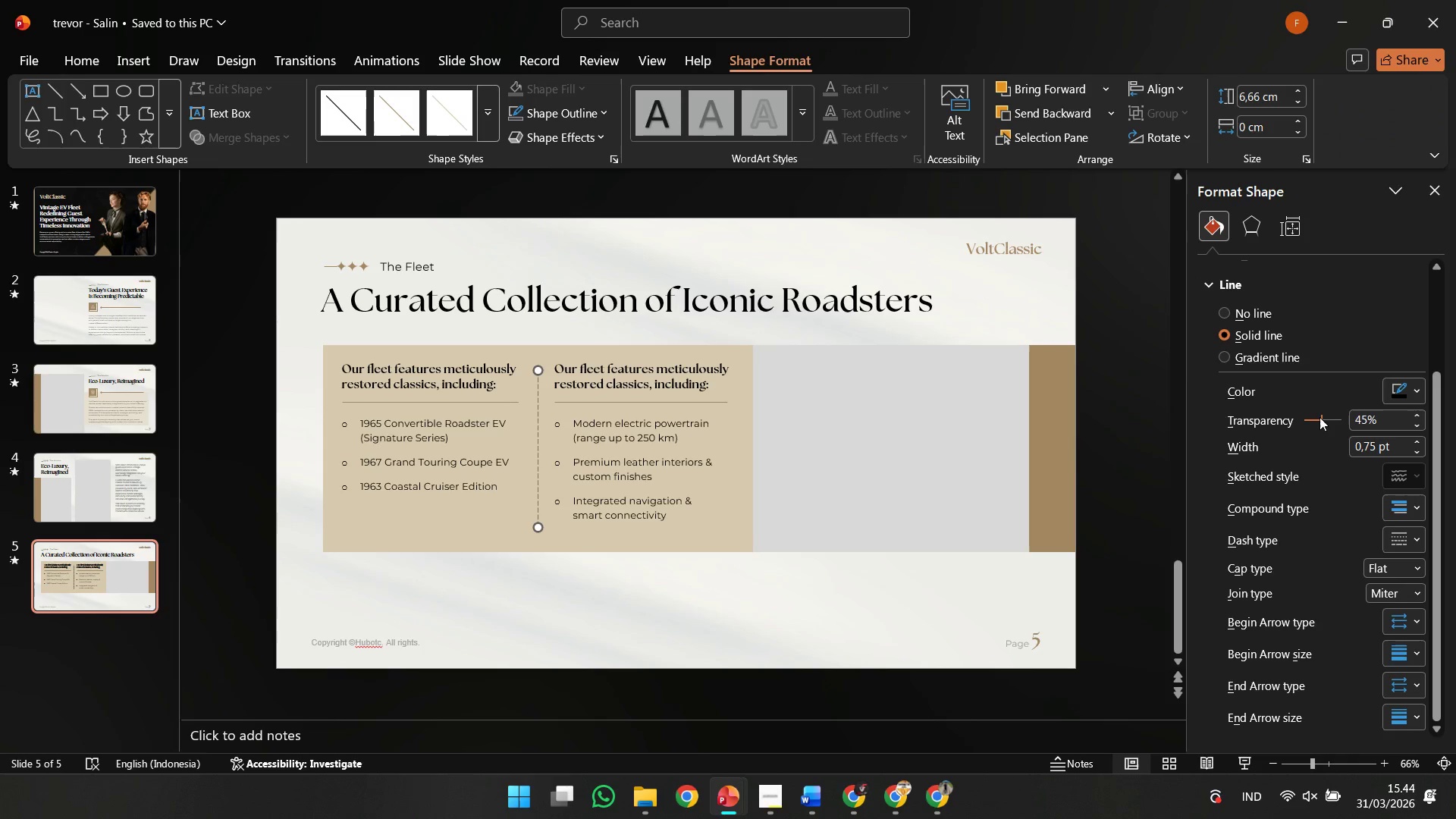 
scroll: coordinate [1313, 422], scroll_direction: up, amount: 26.0
 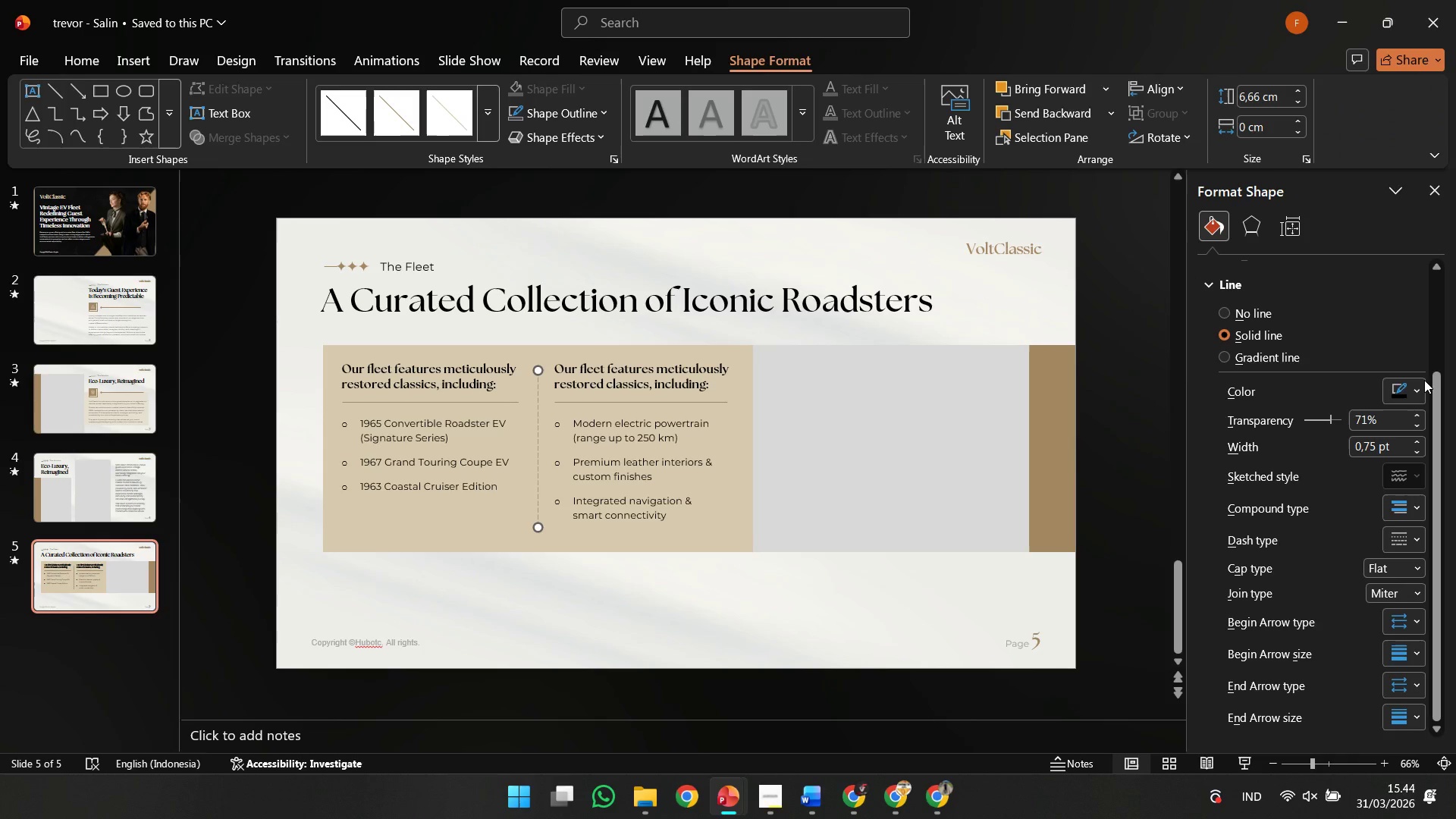 
double_click([1422, 381])
 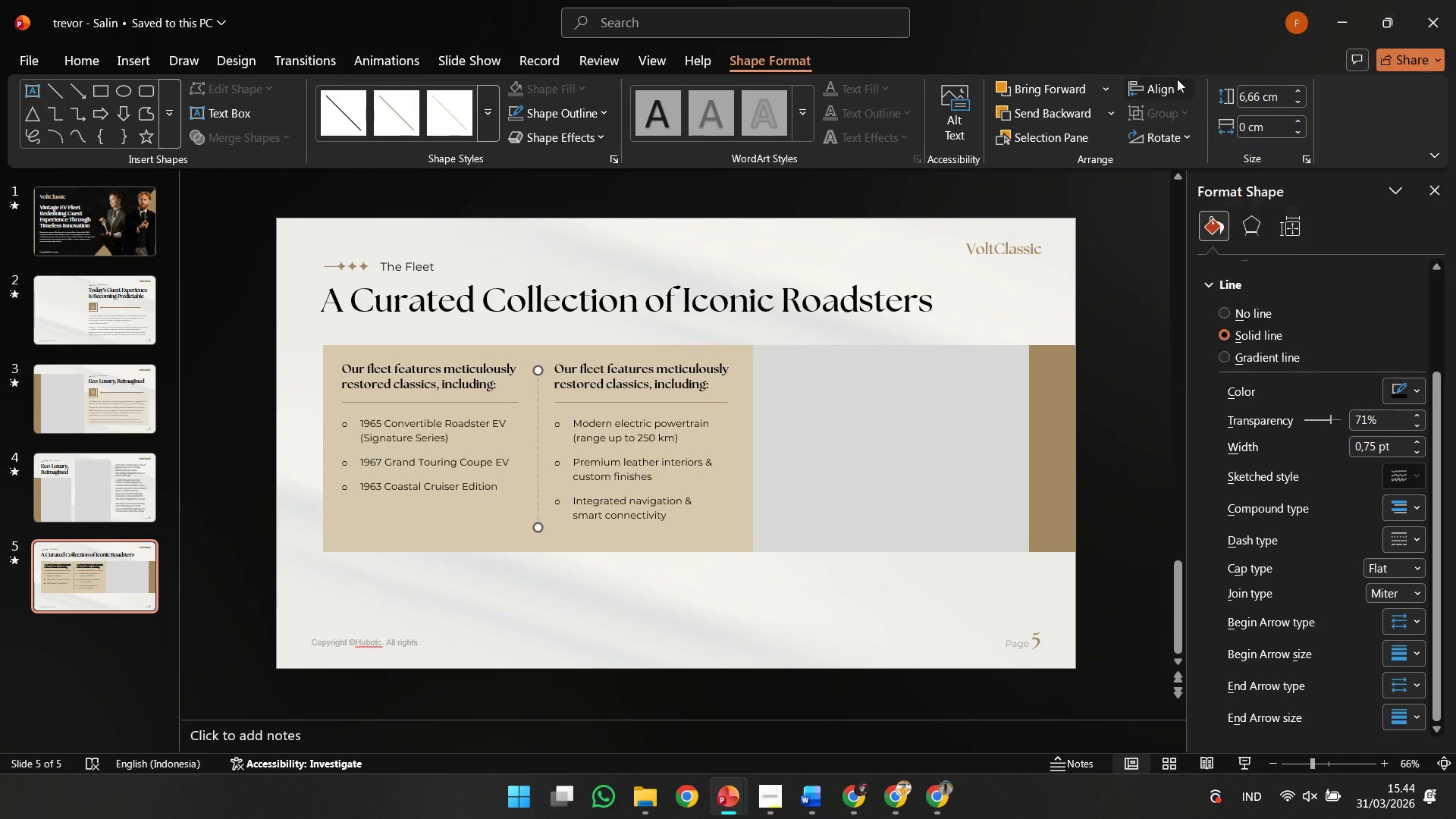 
double_click([1185, 81])
 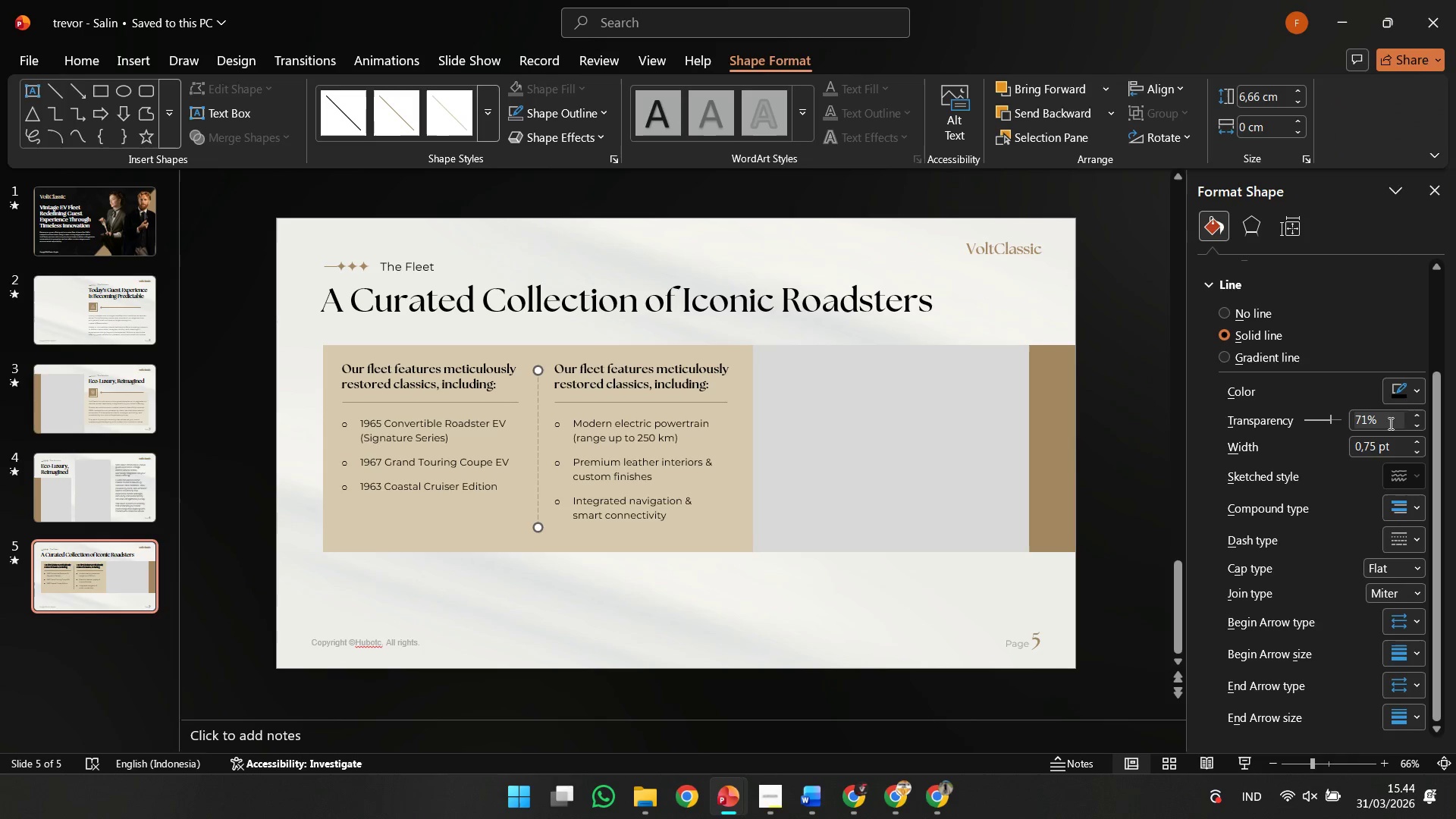 
left_click([1414, 385])
 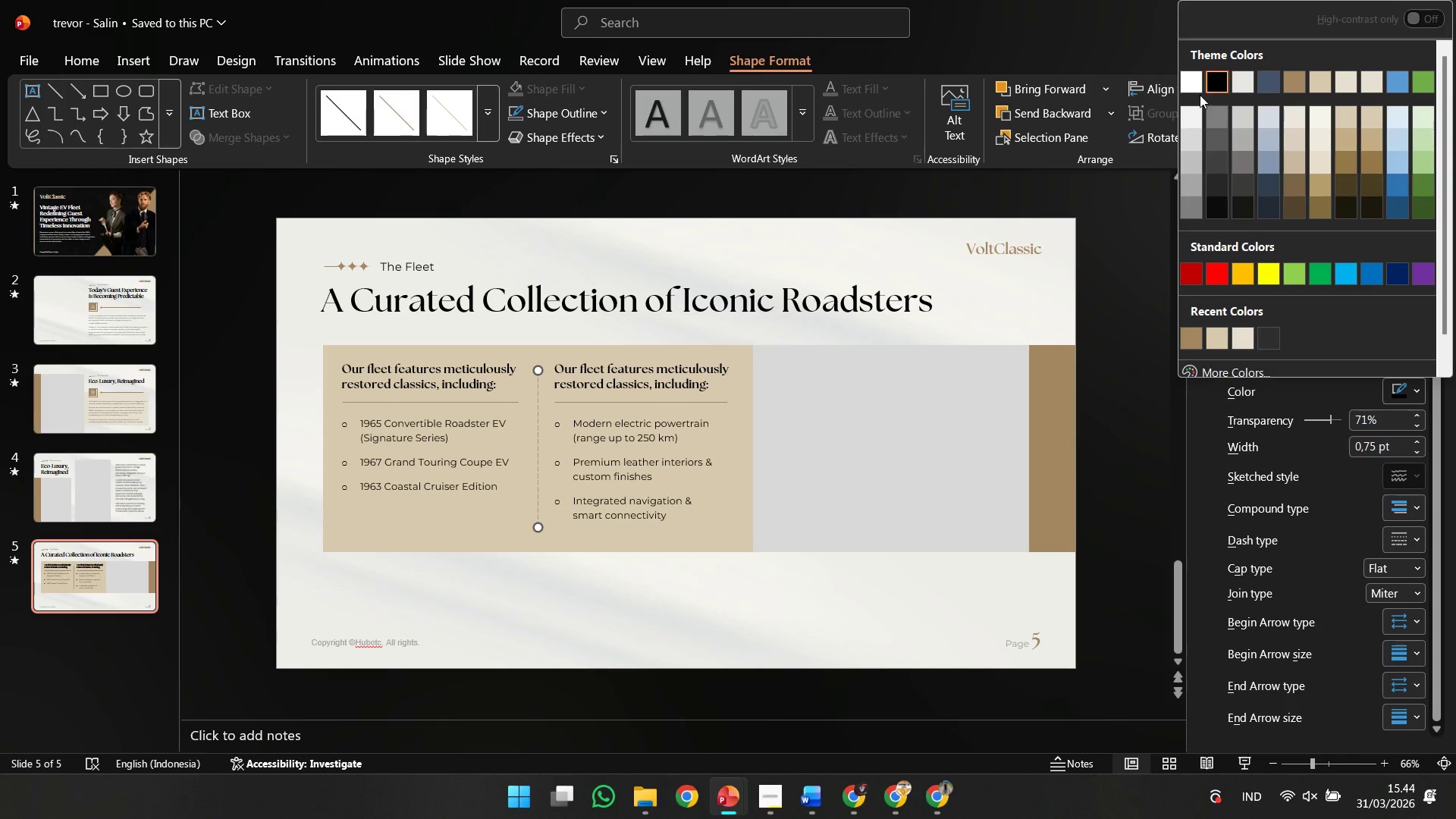 
left_click([1195, 89])
 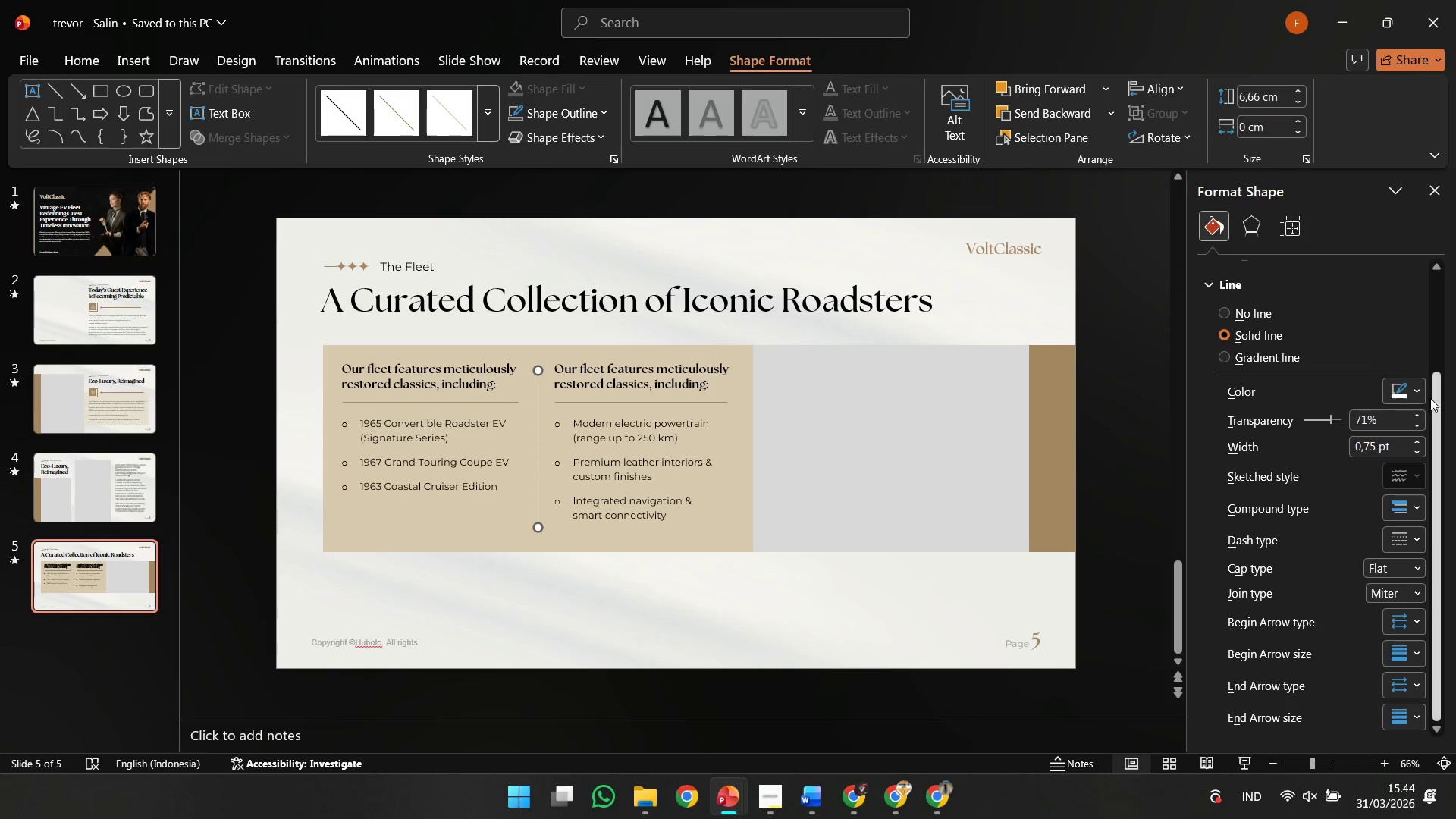 
left_click([1408, 395])
 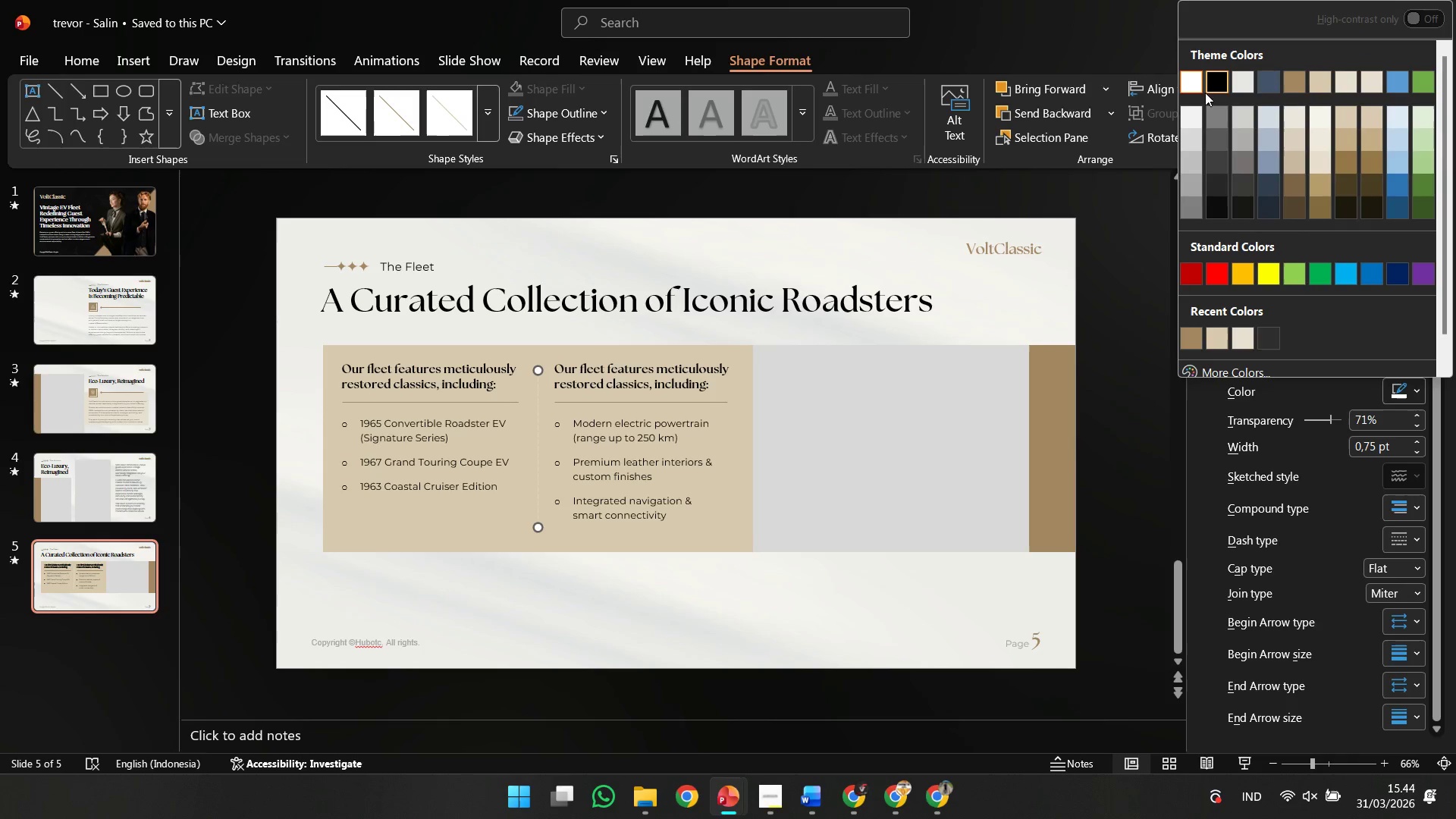 
left_click([1209, 86])
 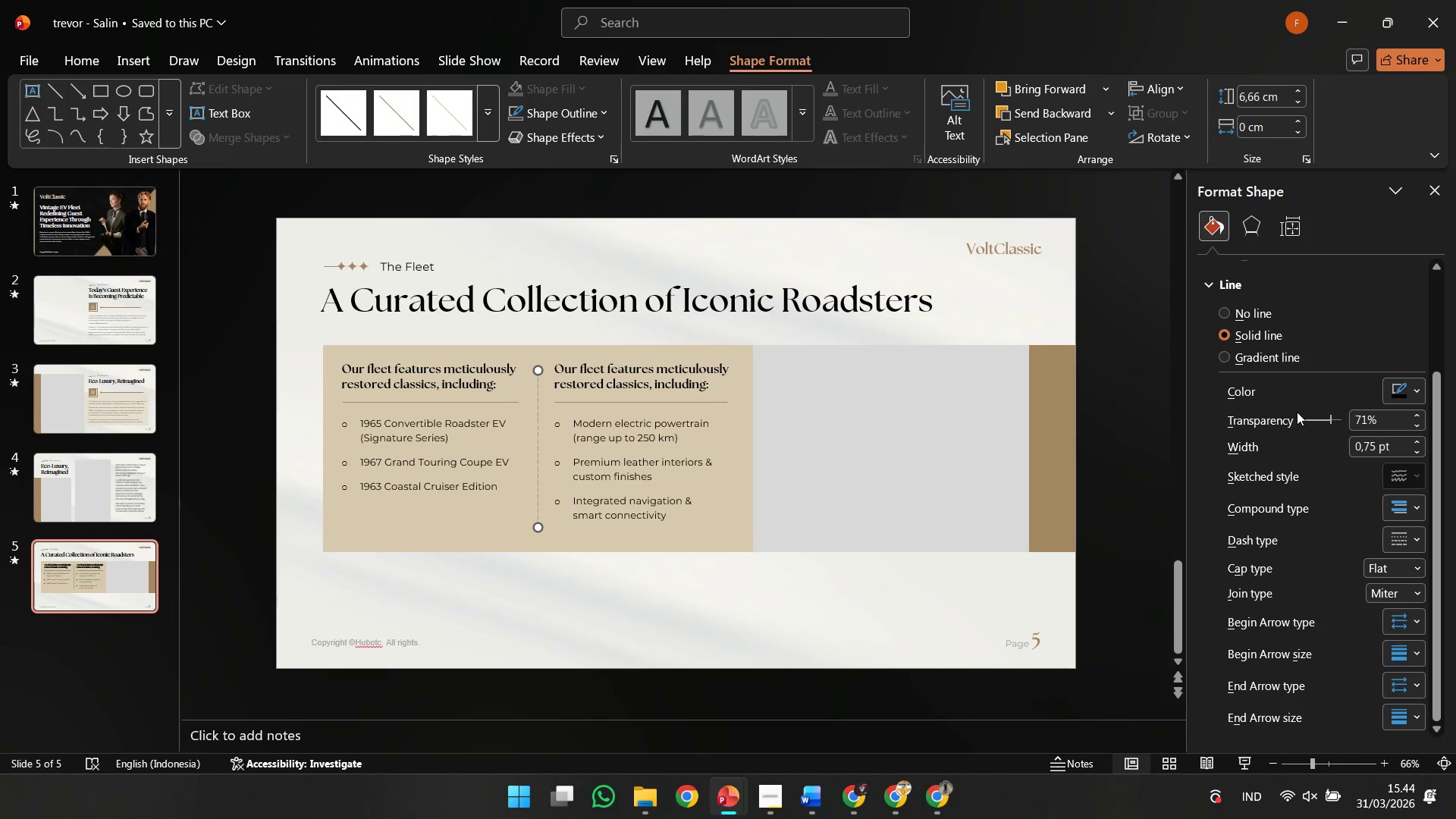 
scroll: coordinate [1320, 425], scroll_direction: up, amount: 17.0
 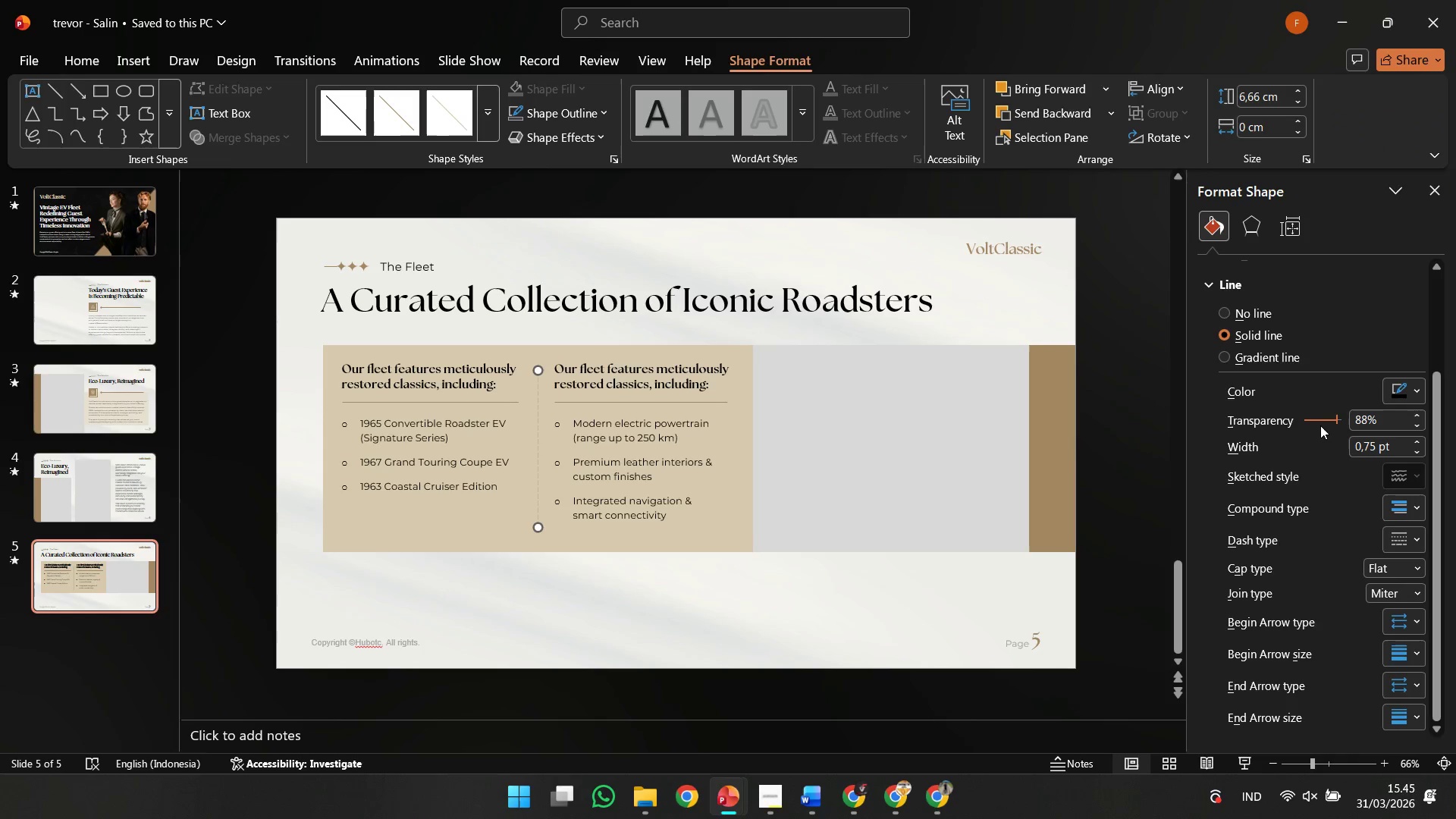 
scroll: coordinate [1320, 425], scroll_direction: down, amount: 3.0
 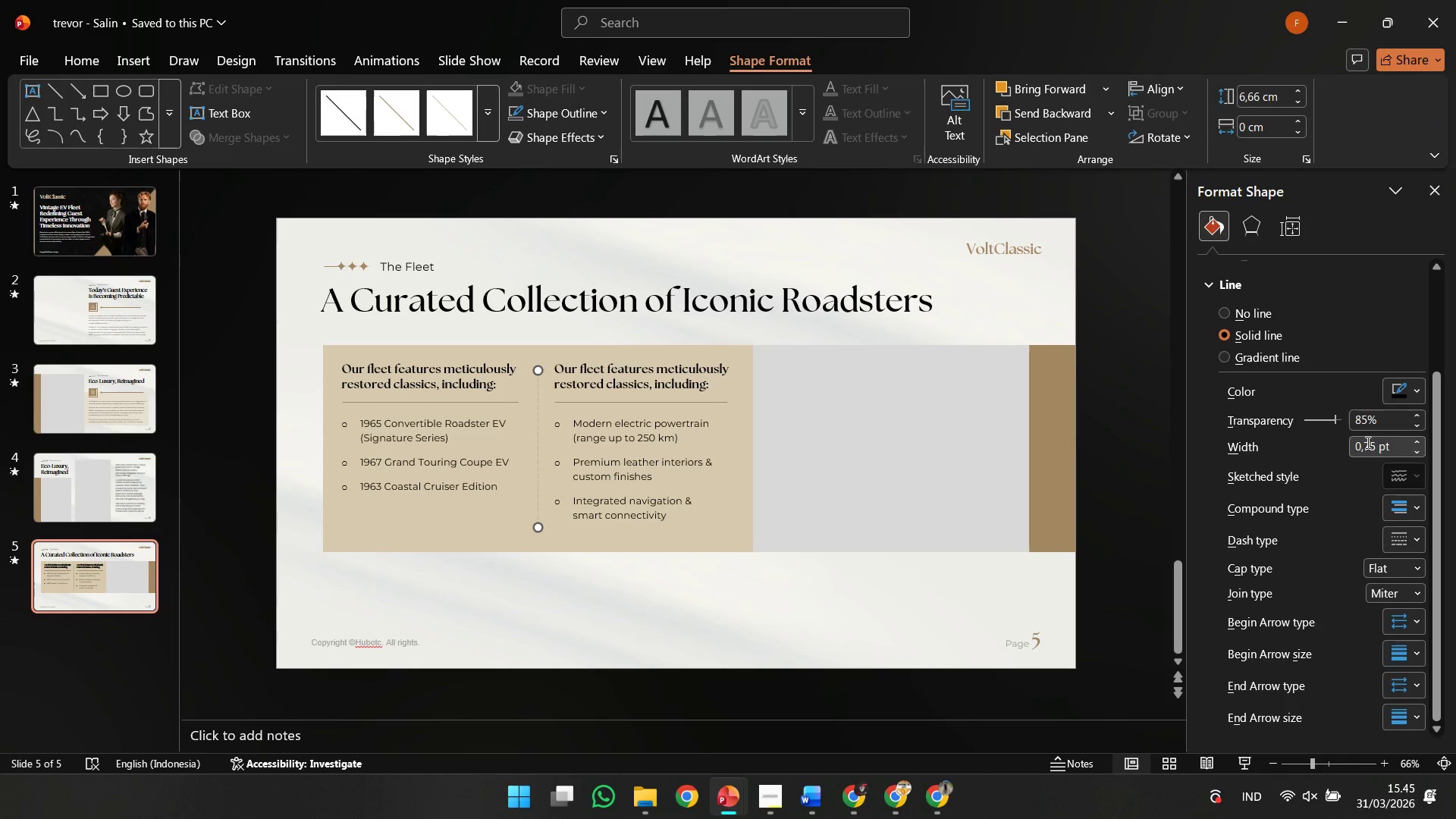 
left_click([1413, 441])
 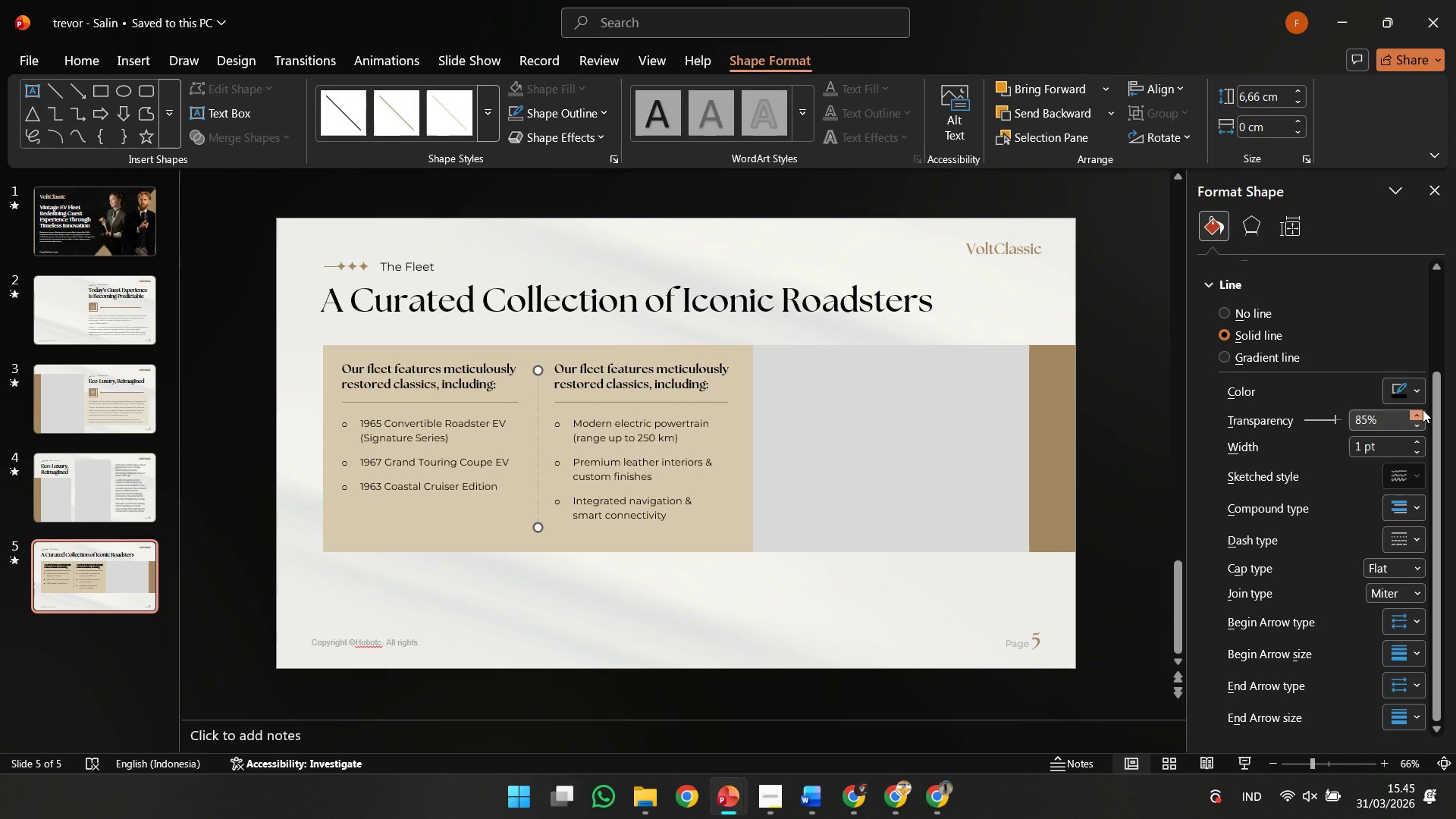 
left_click([1416, 394])
 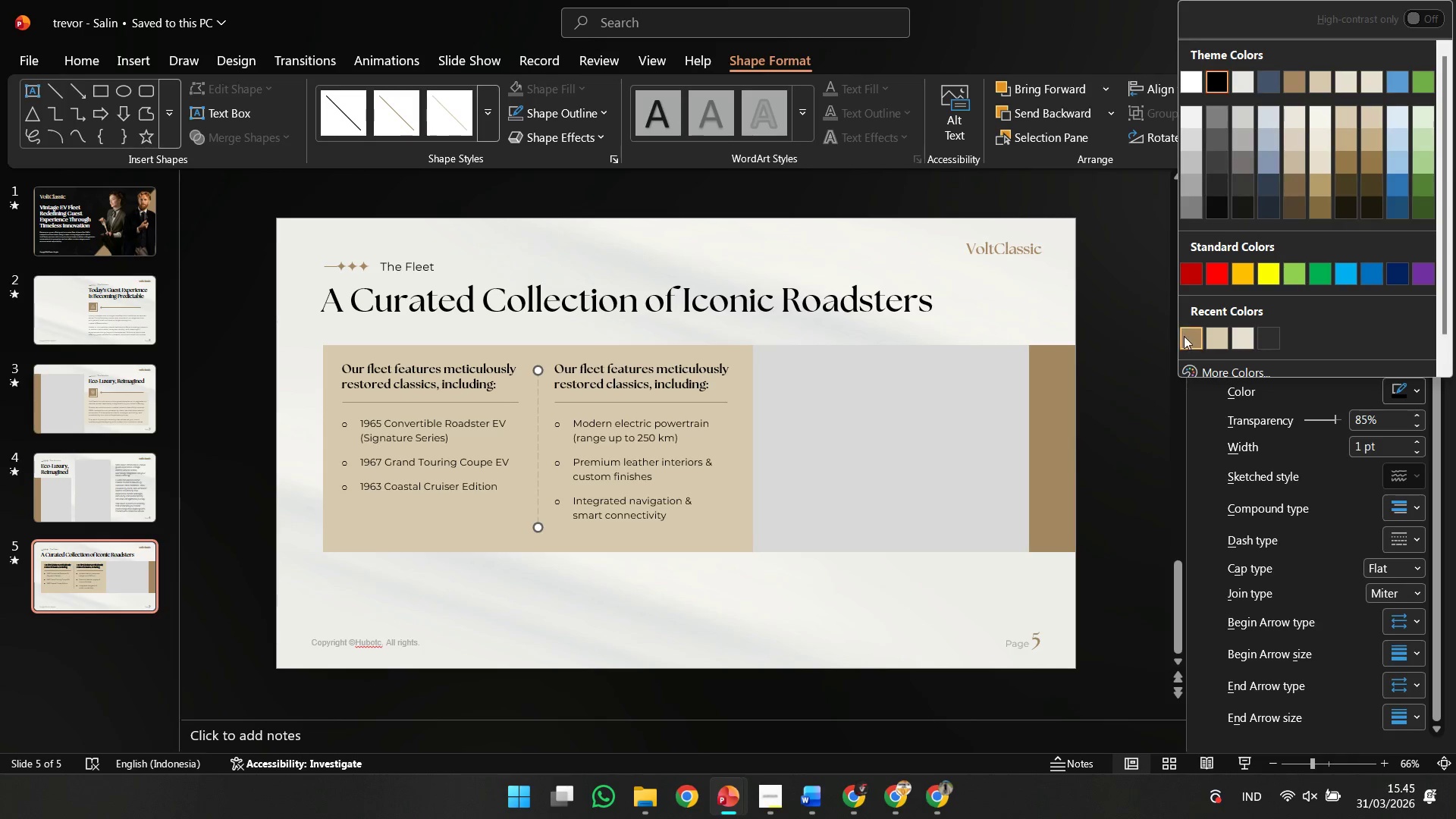 
left_click([1185, 336])
 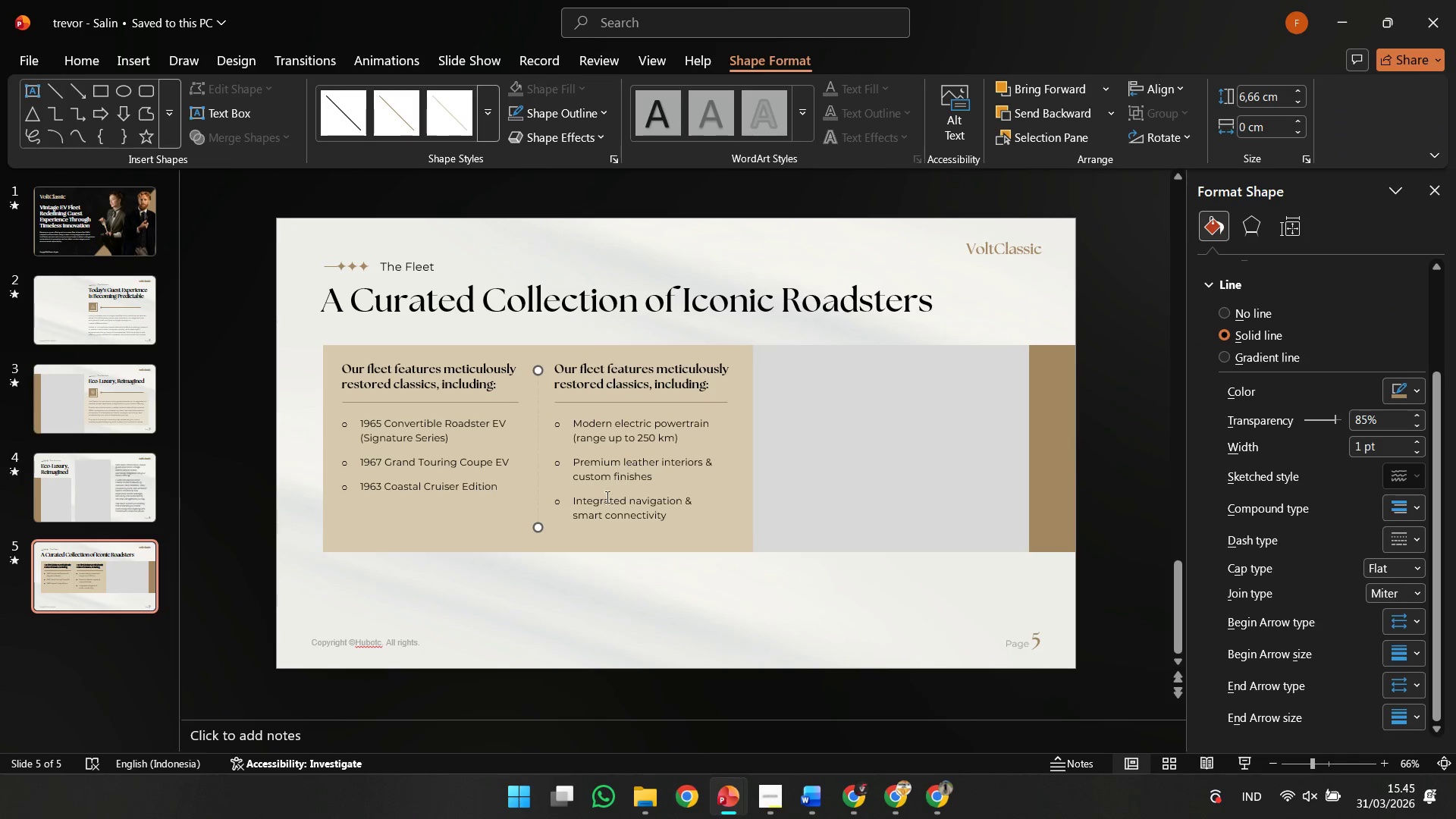 
hold_key(key=ShiftLeft, duration=1.64)
left_click_drag(start_coordinate=[534, 529], to_coordinate=[534, 537])
 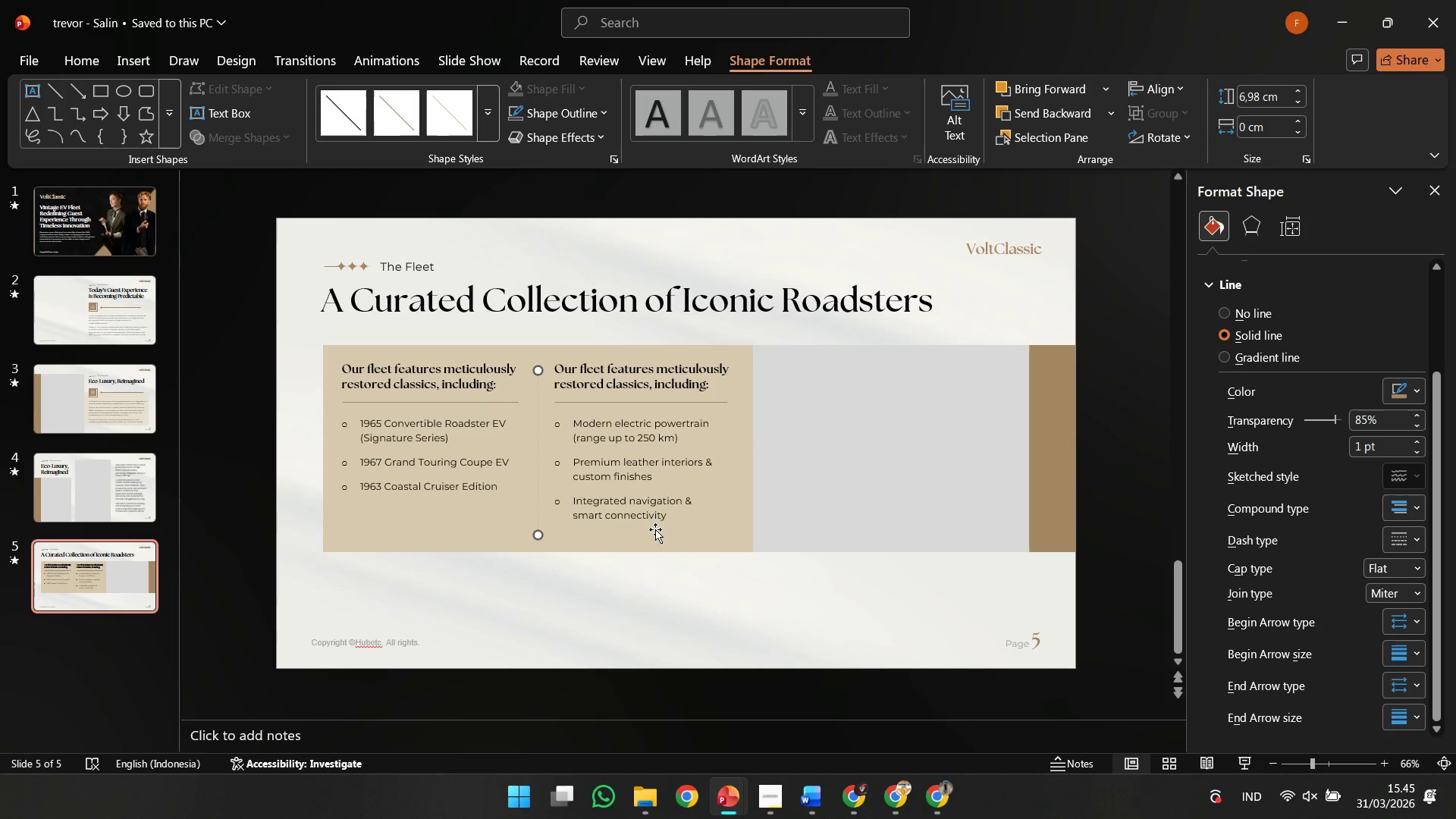 
hold_key(key=ShiftLeft, duration=0.59)
left_click([648, 536])
 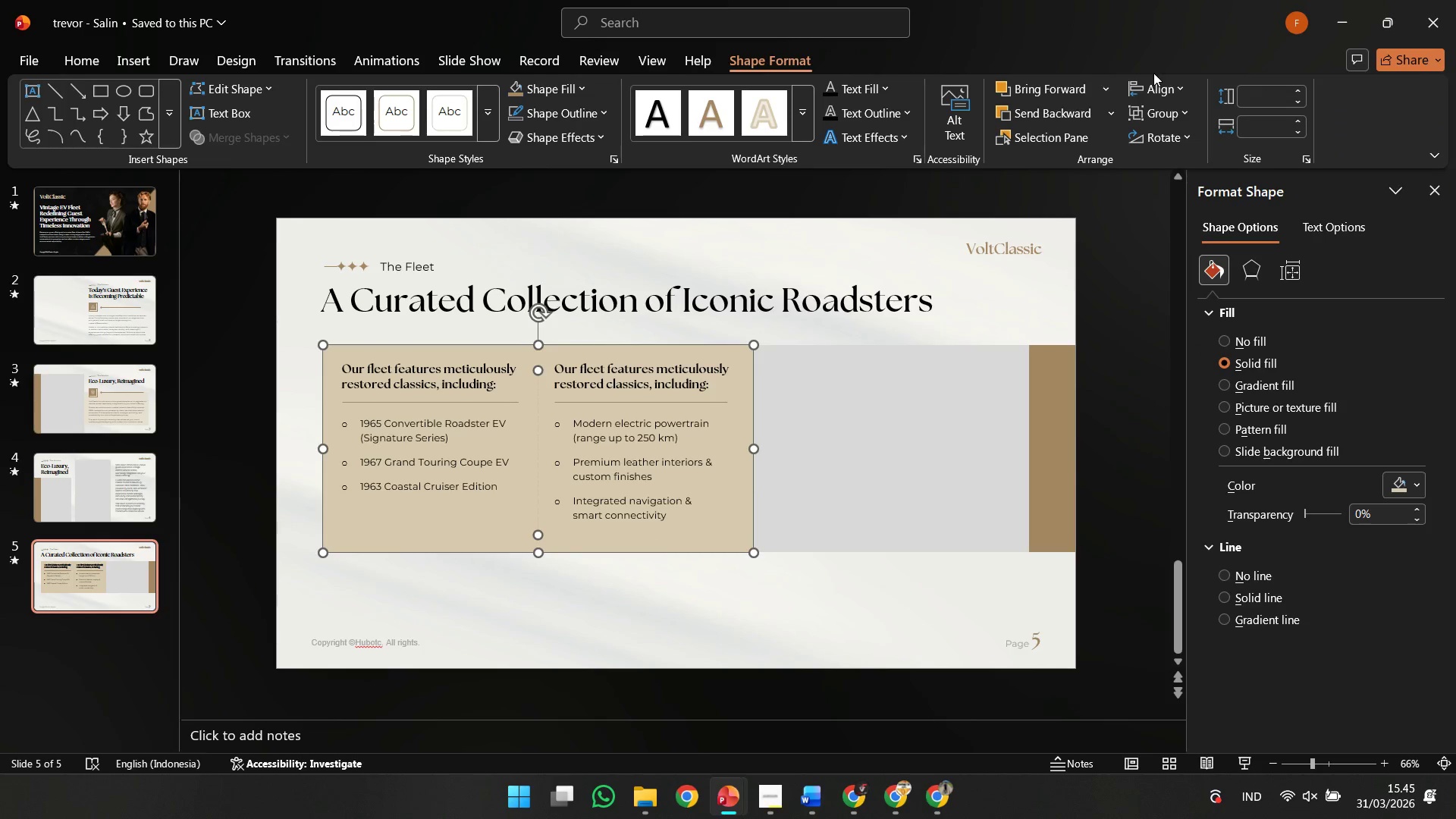 
double_click([1153, 83])
 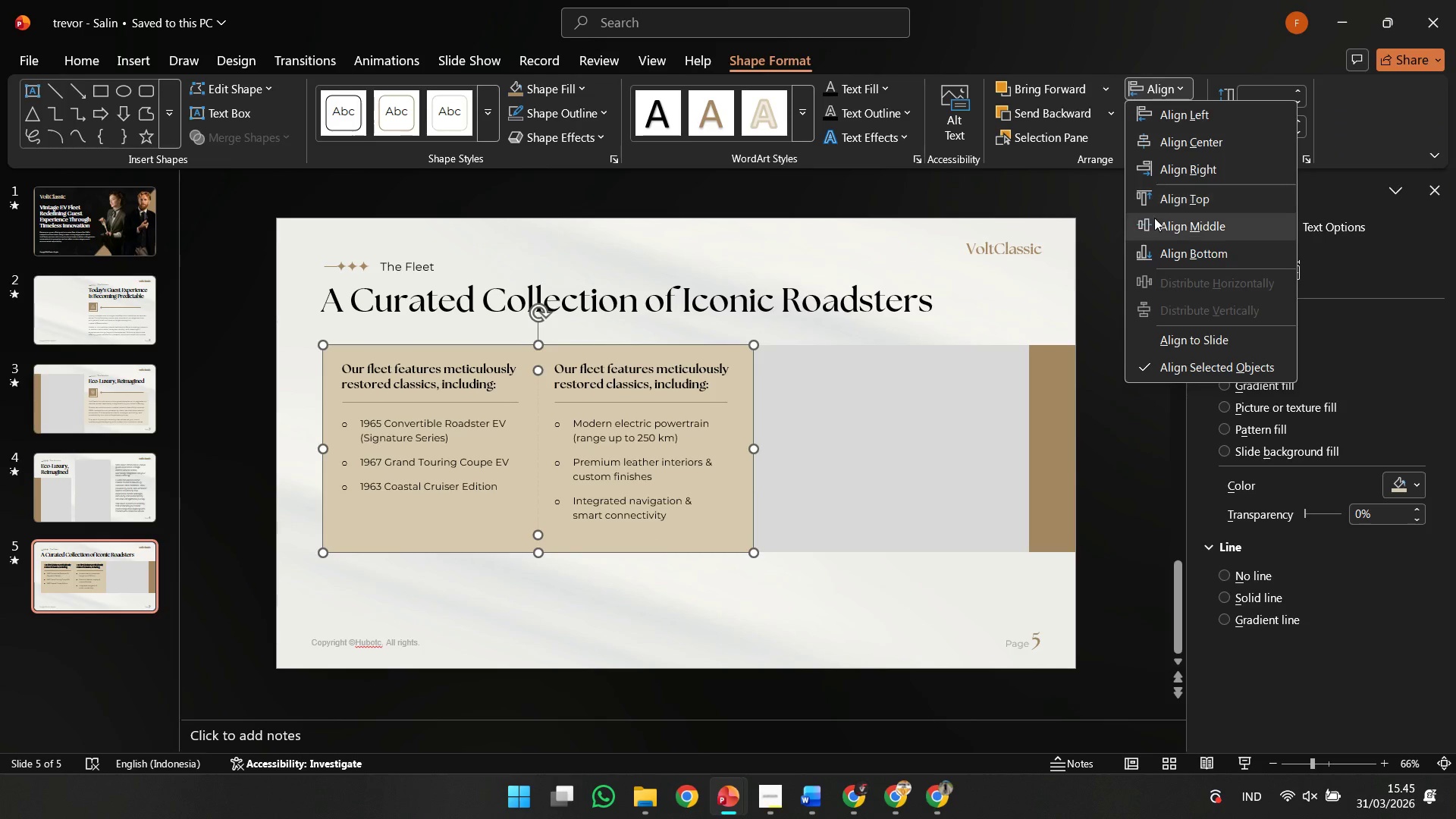 
left_click([1152, 228])
 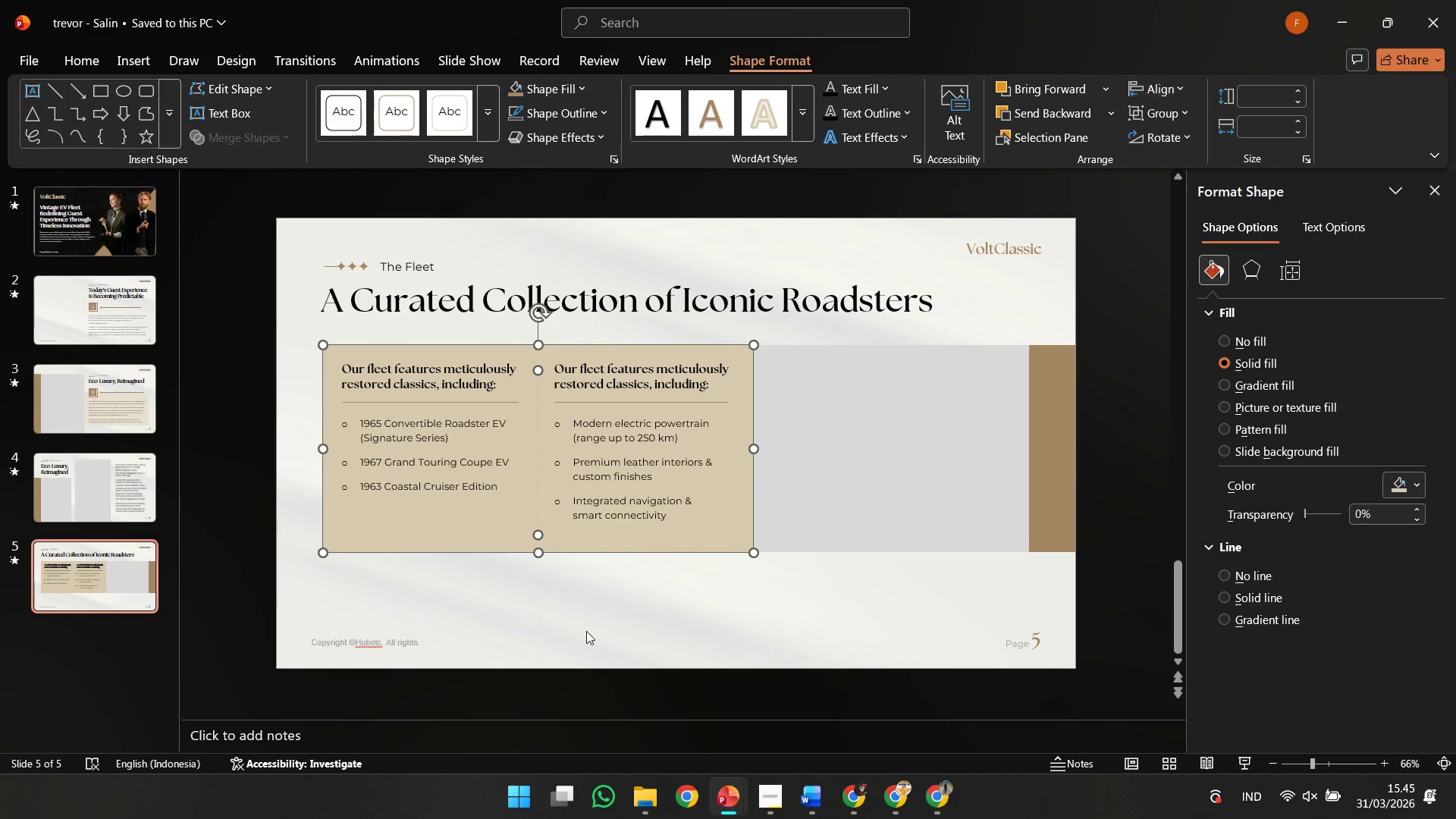 
left_click([586, 631])
 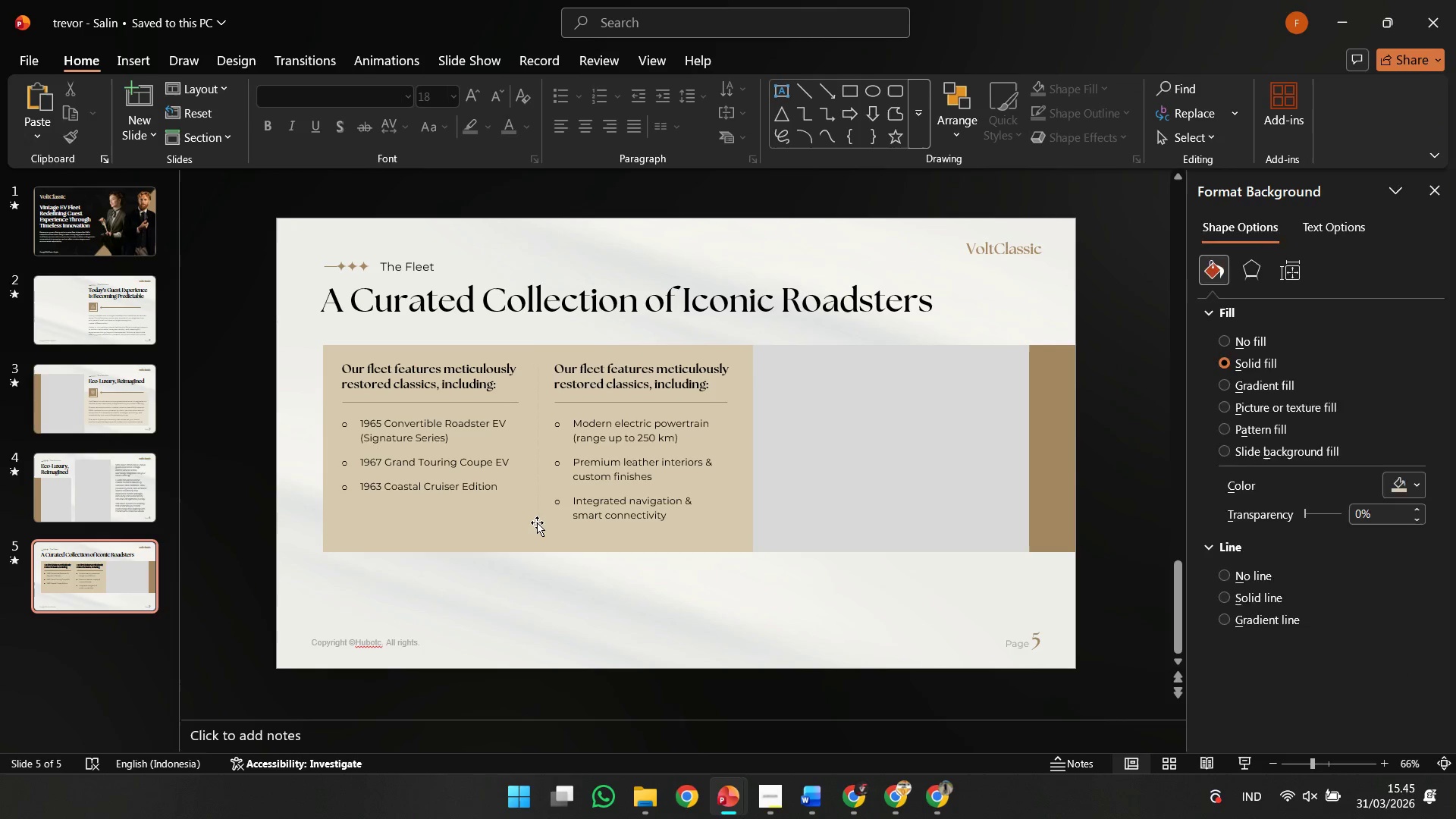 
left_click([536, 522])
 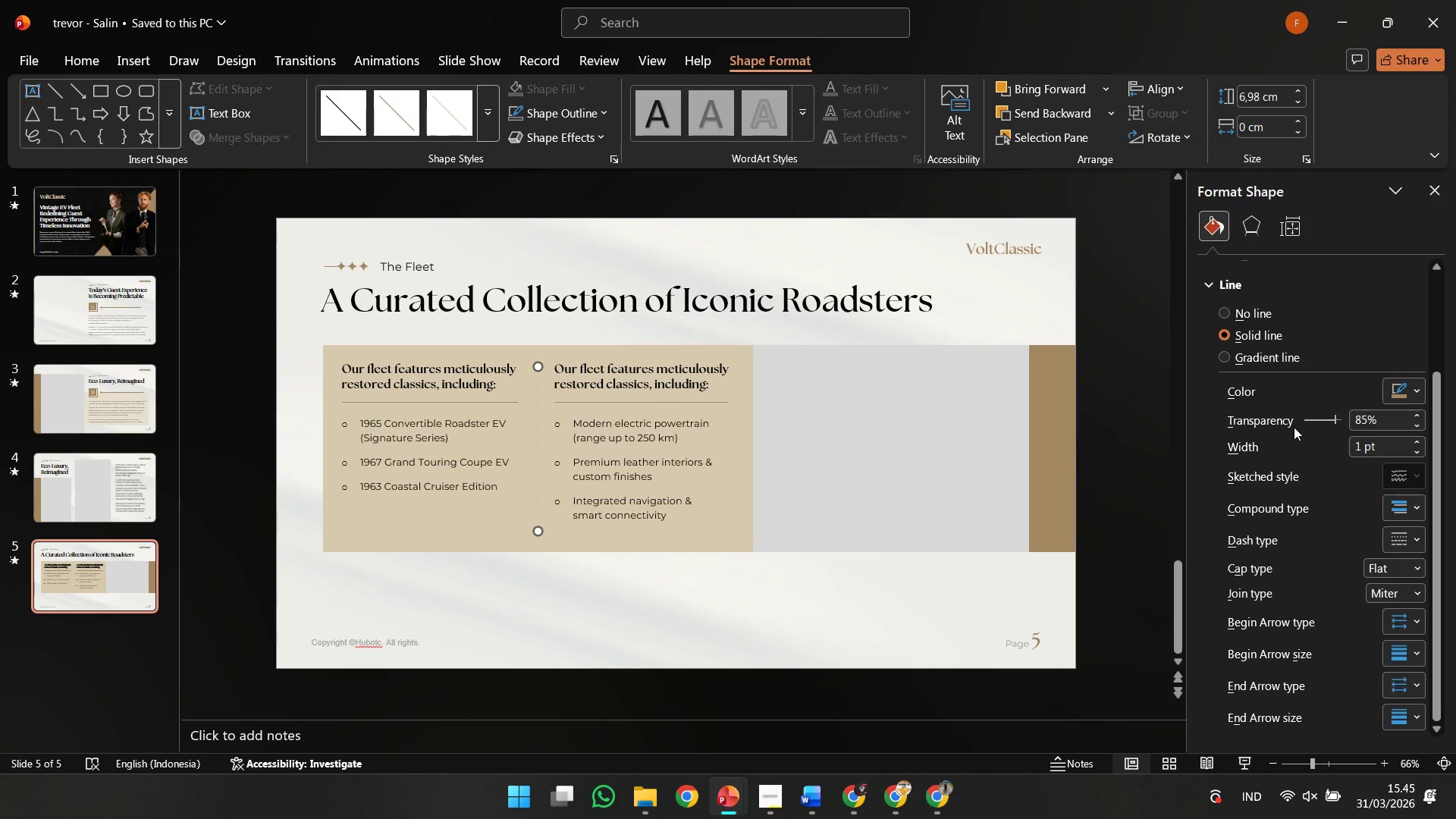 
scroll: coordinate [1320, 420], scroll_direction: down, amount: 15.0
 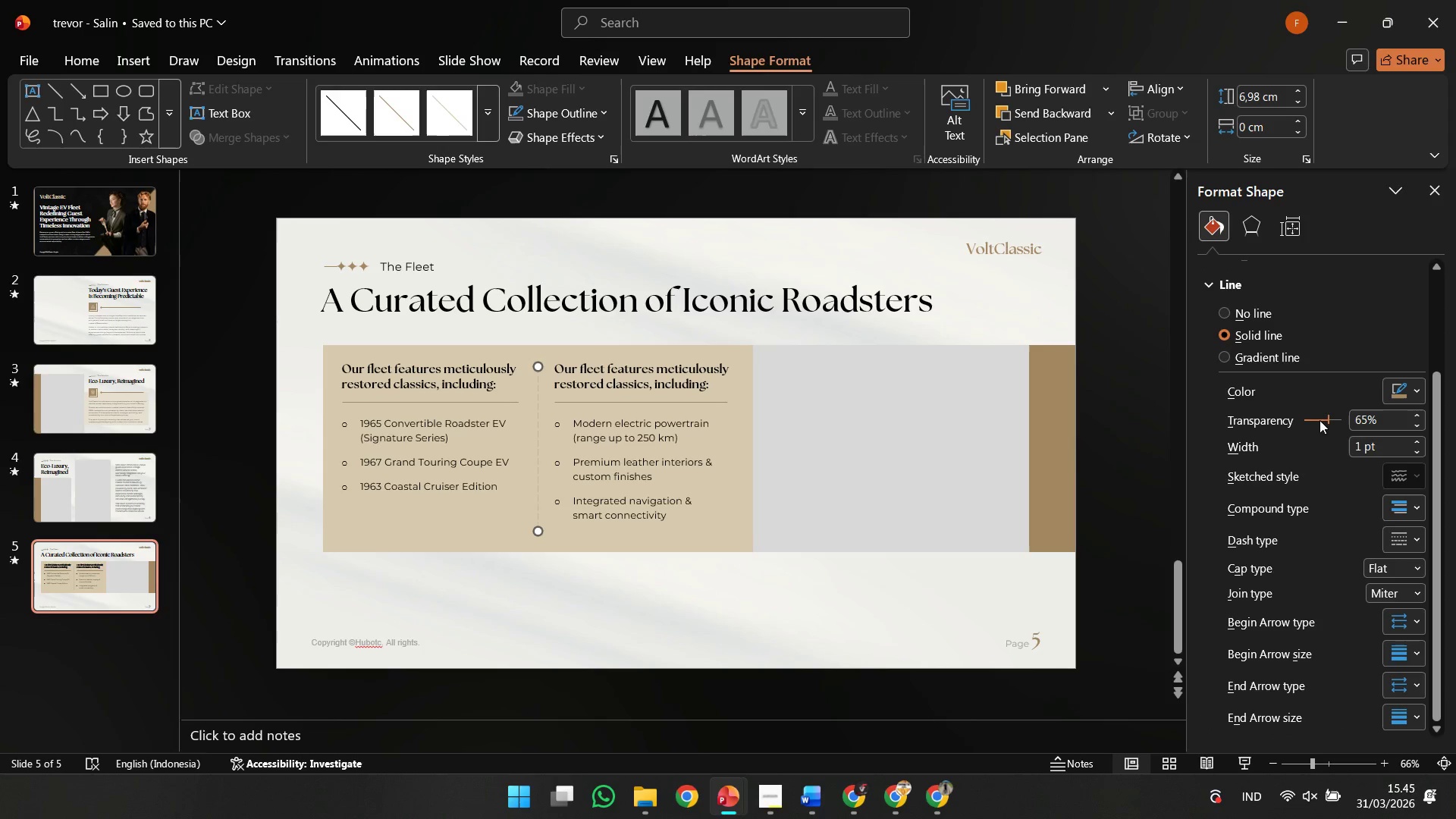 
left_click([630, 578])
 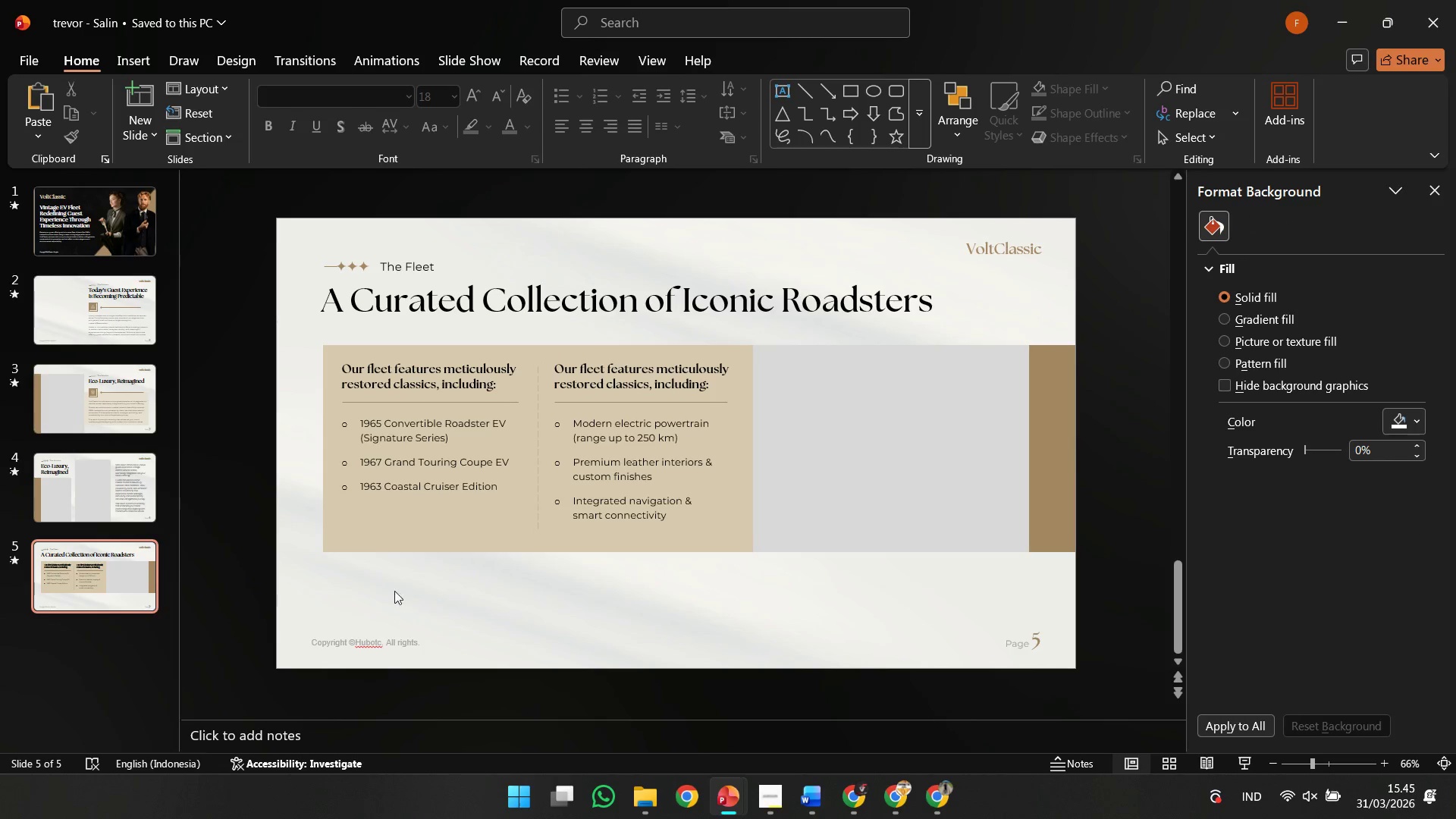 
left_click([96, 488])
 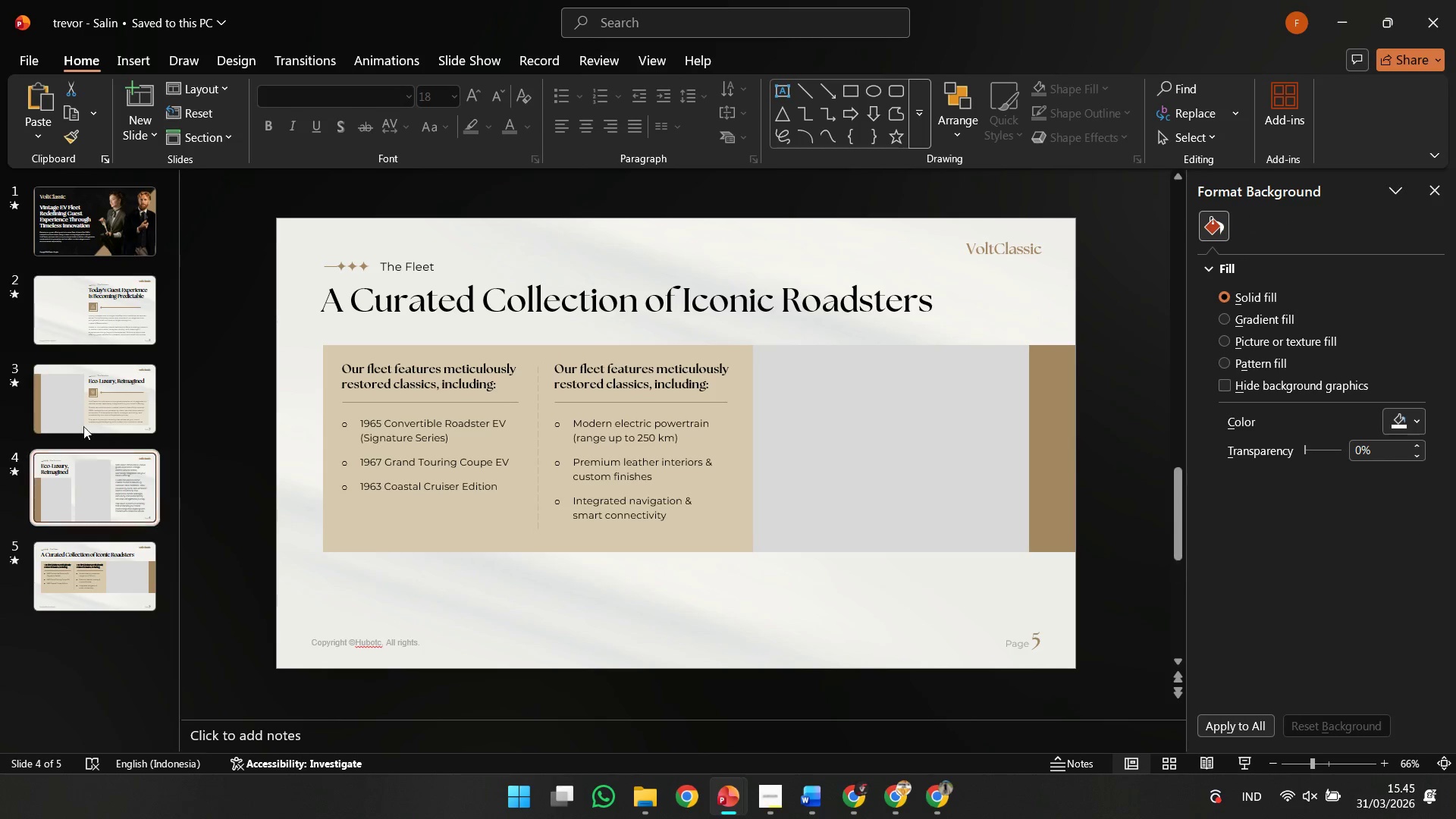 
left_click([85, 409])
 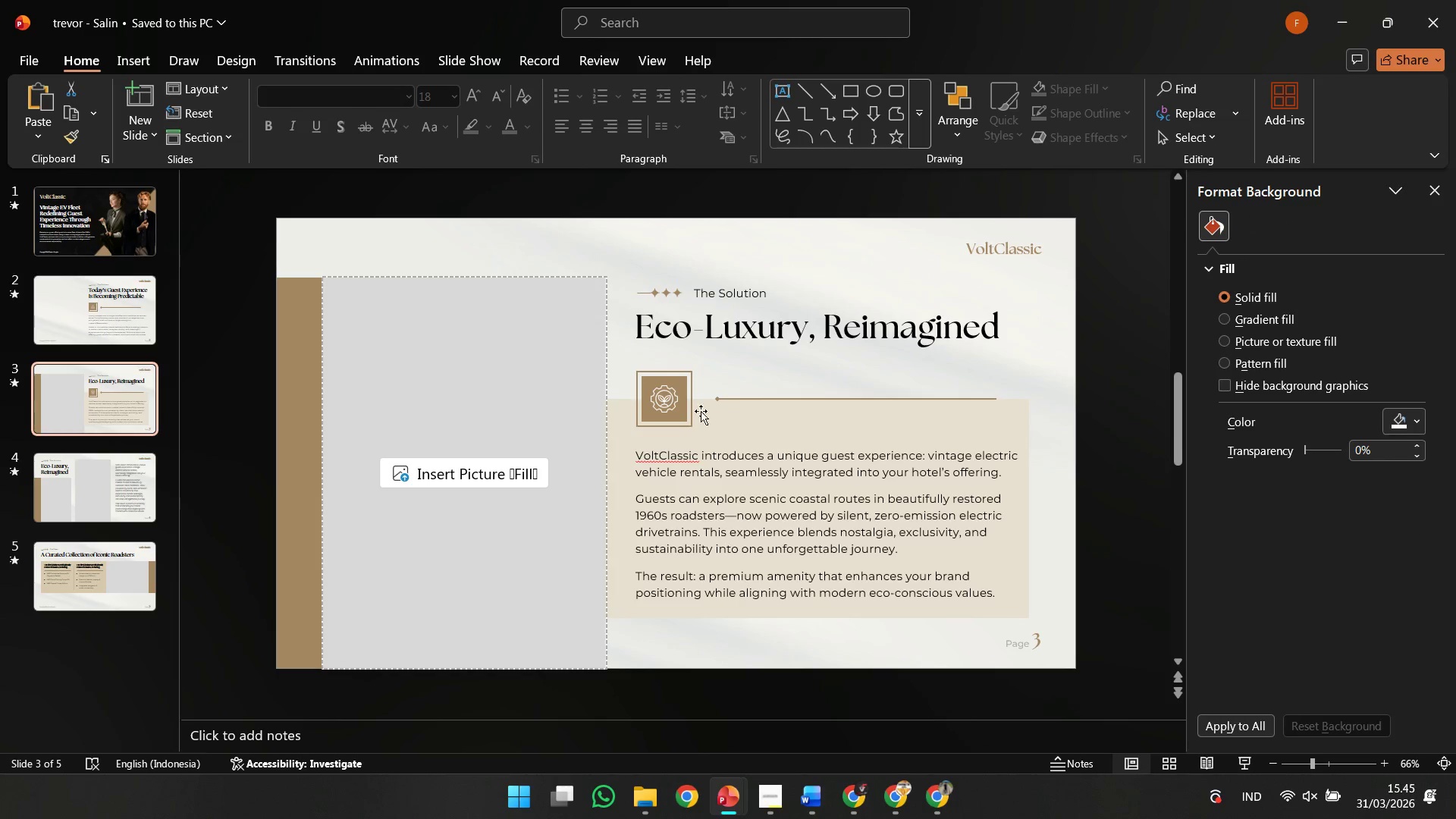 
left_click([671, 417])
 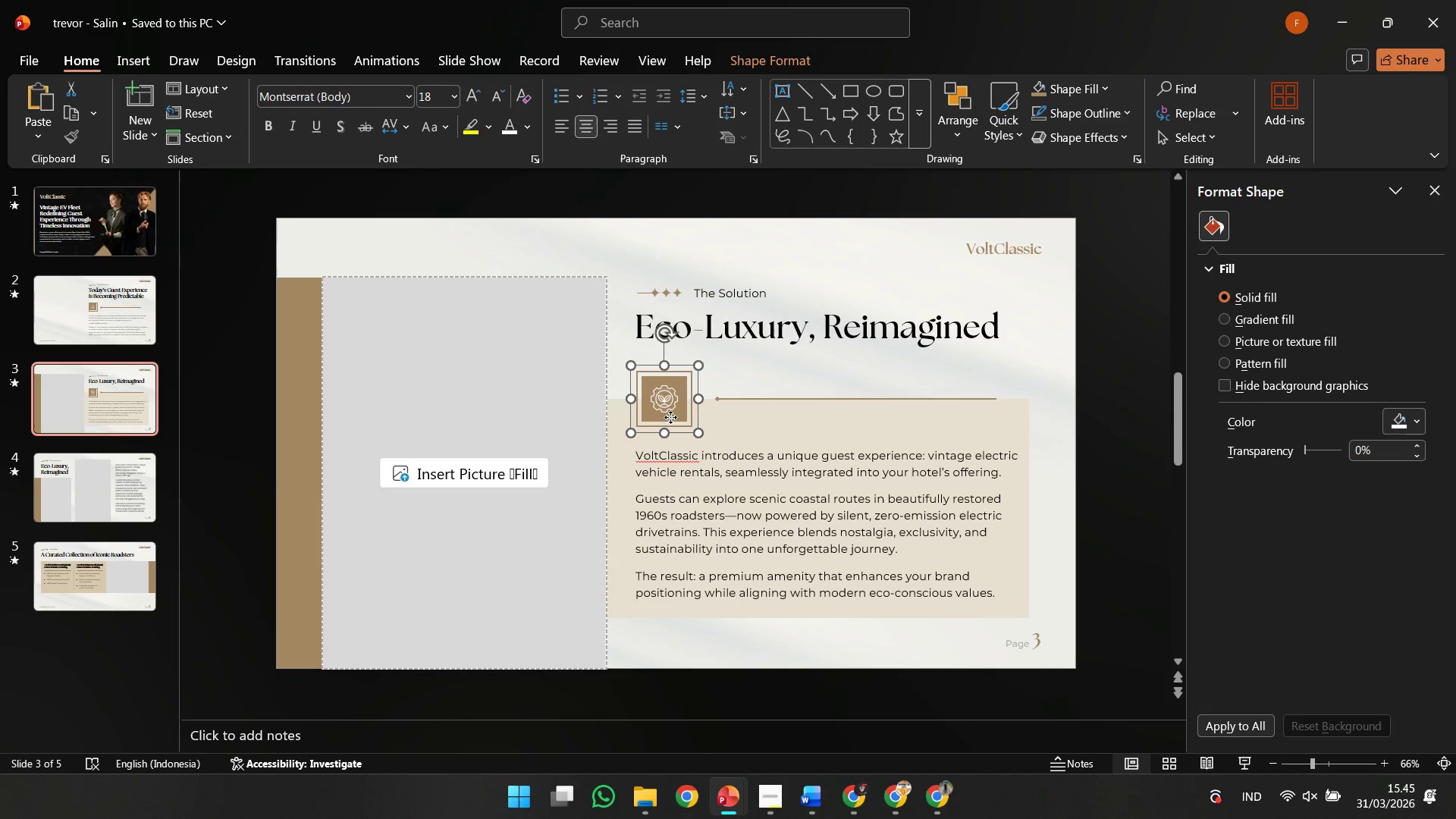 
key(Control+C)
 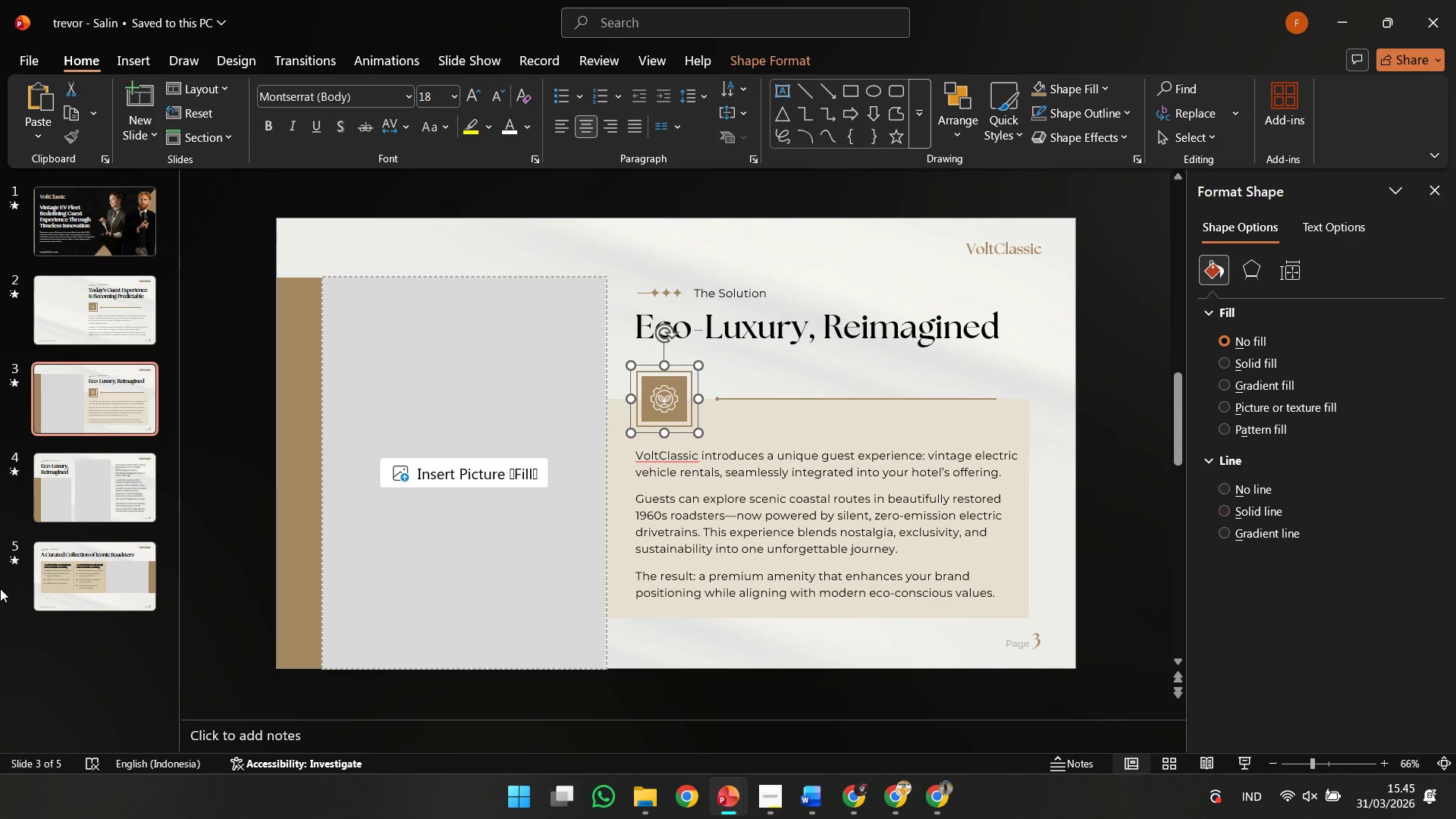 
left_click([0, 588])
 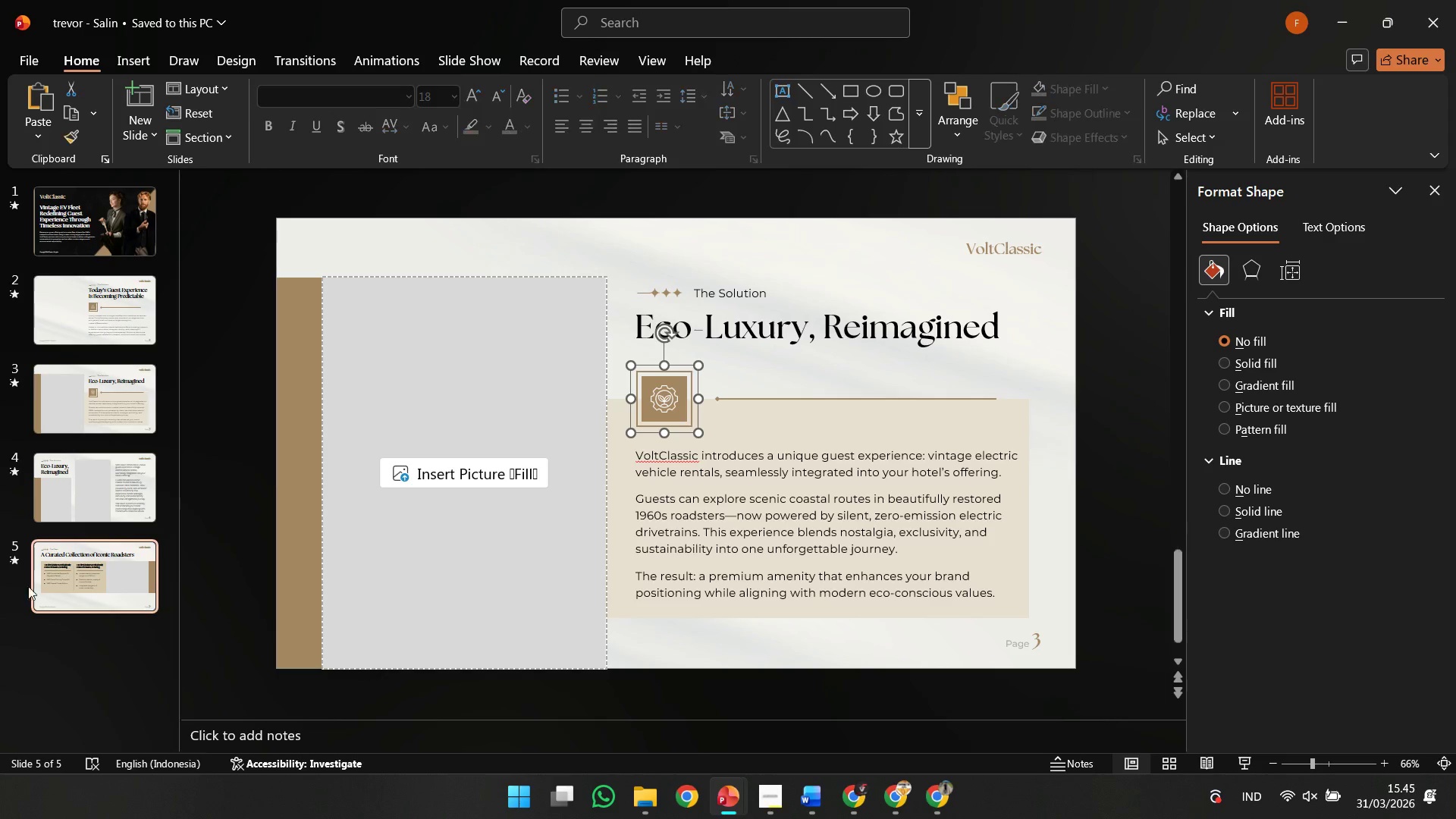 
key(Control+V)
 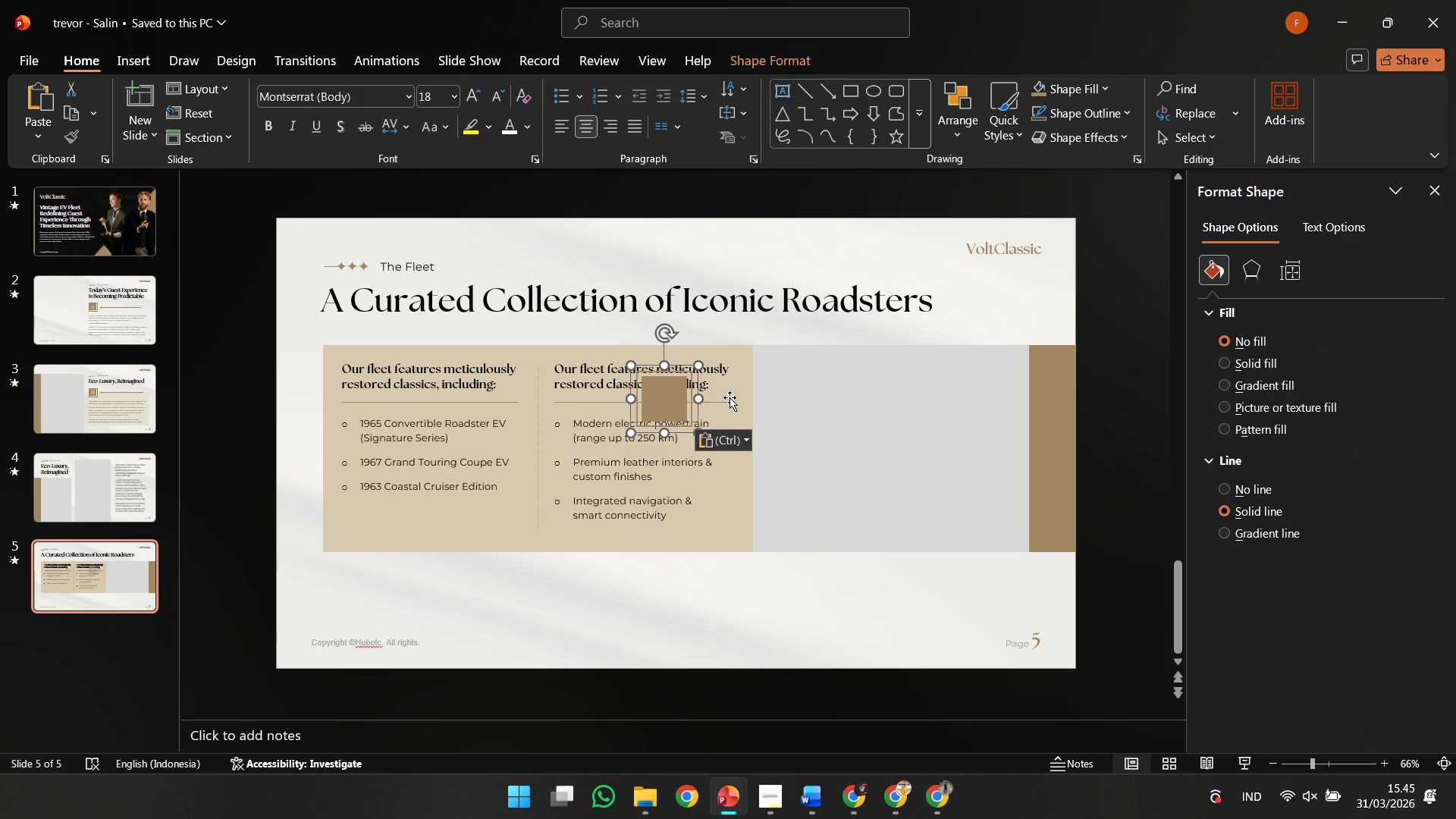 
hold_key(key=ShiftLeft, duration=1.66)
left_click_drag(start_coordinate=[697, 369], to_coordinate=[655, 394])
 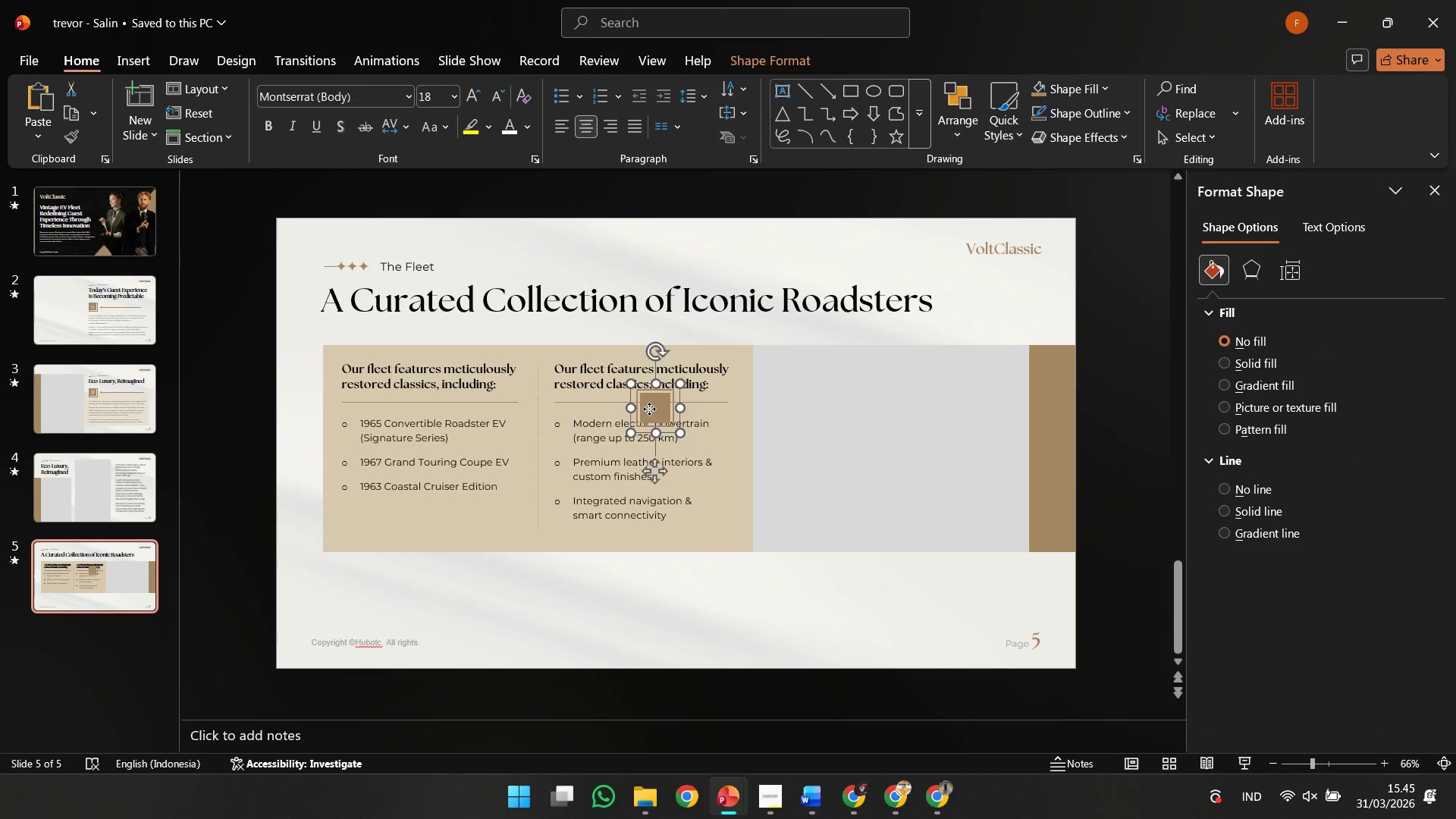 
left_click_drag(start_coordinate=[652, 403], to_coordinate=[338, 587])
 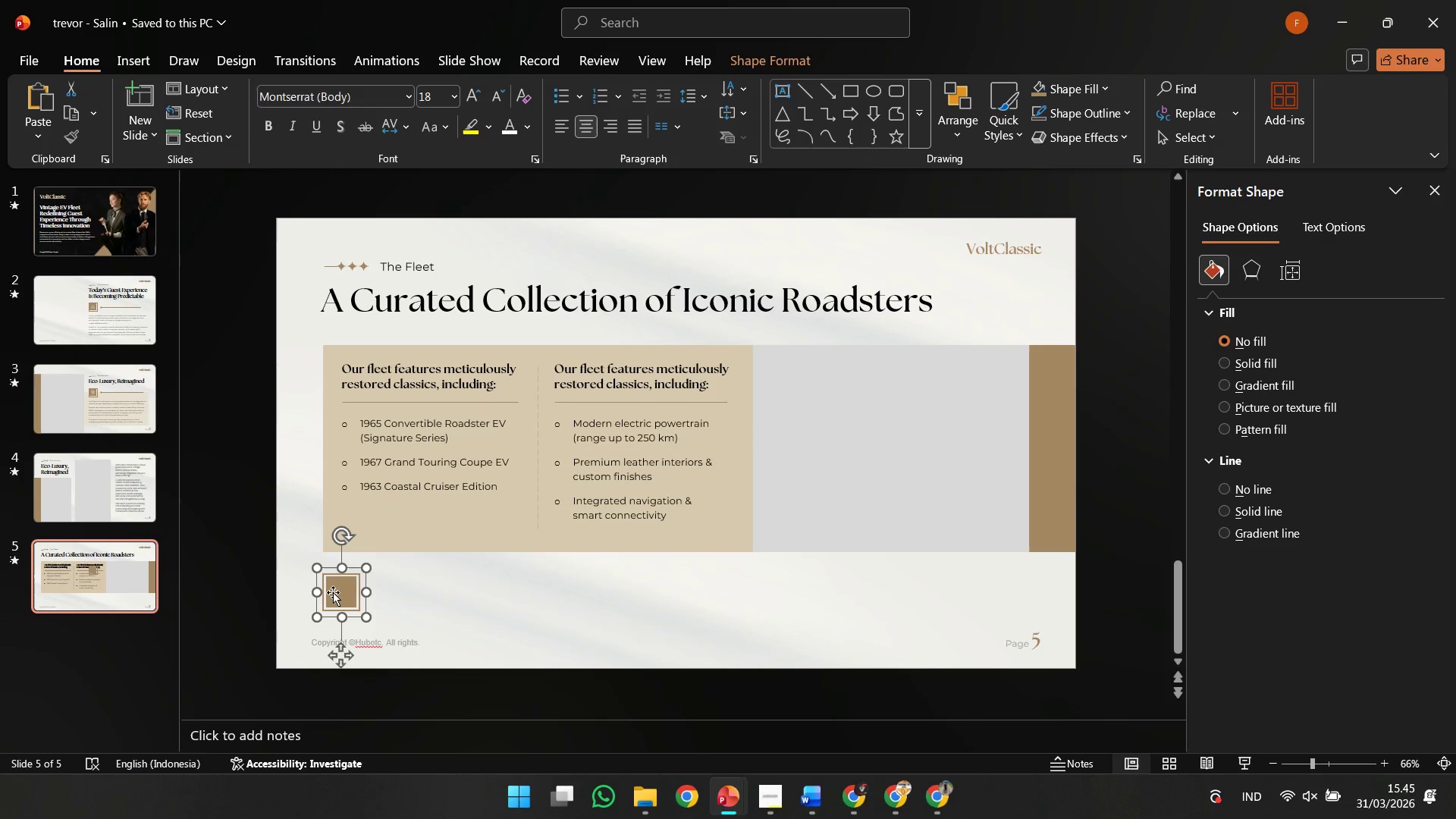 
hold_key(key=ShiftLeft, duration=1.01)
left_click_drag(start_coordinate=[333, 592], to_coordinate=[333, 588])
 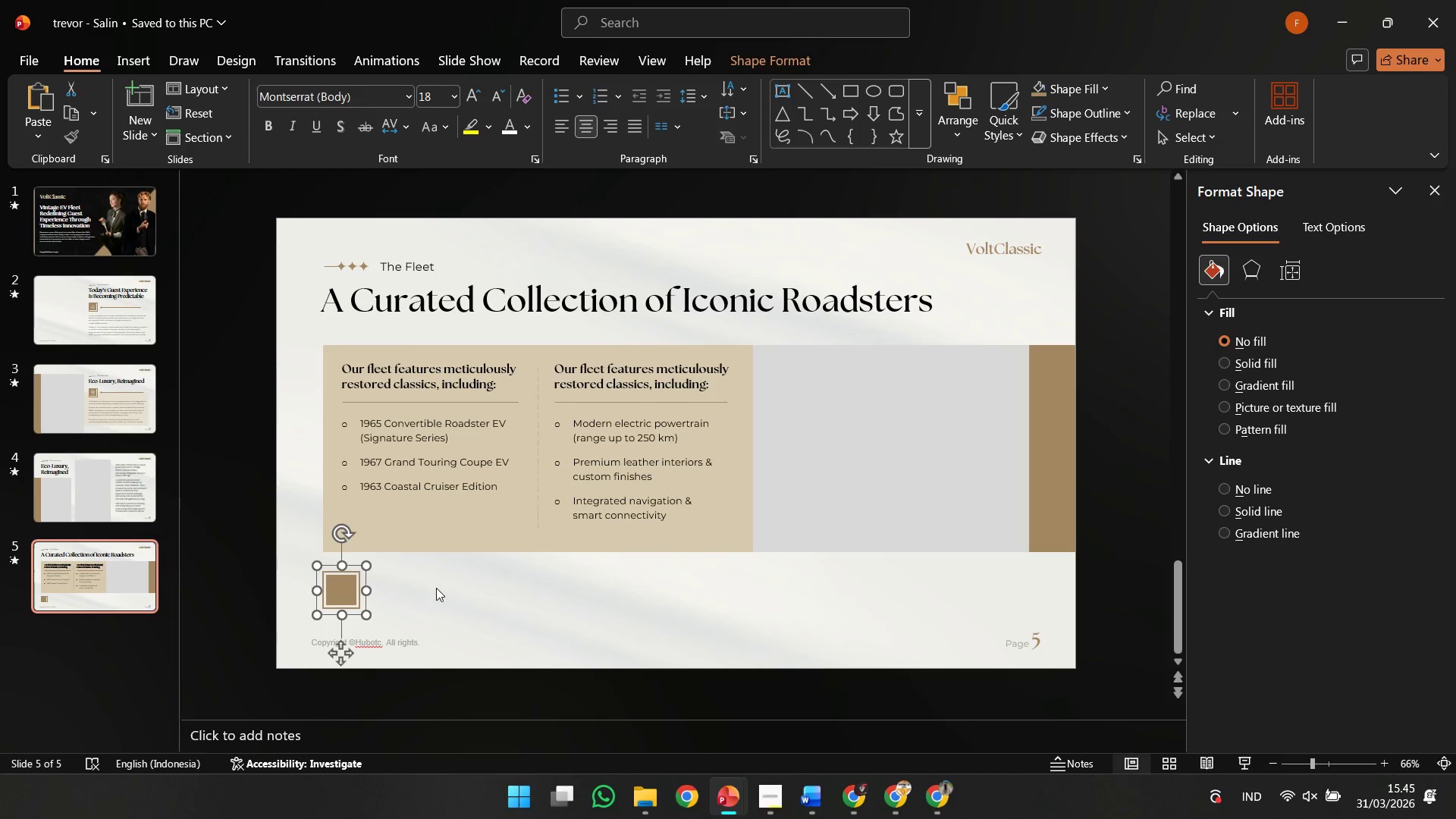 
left_click([438, 588])
 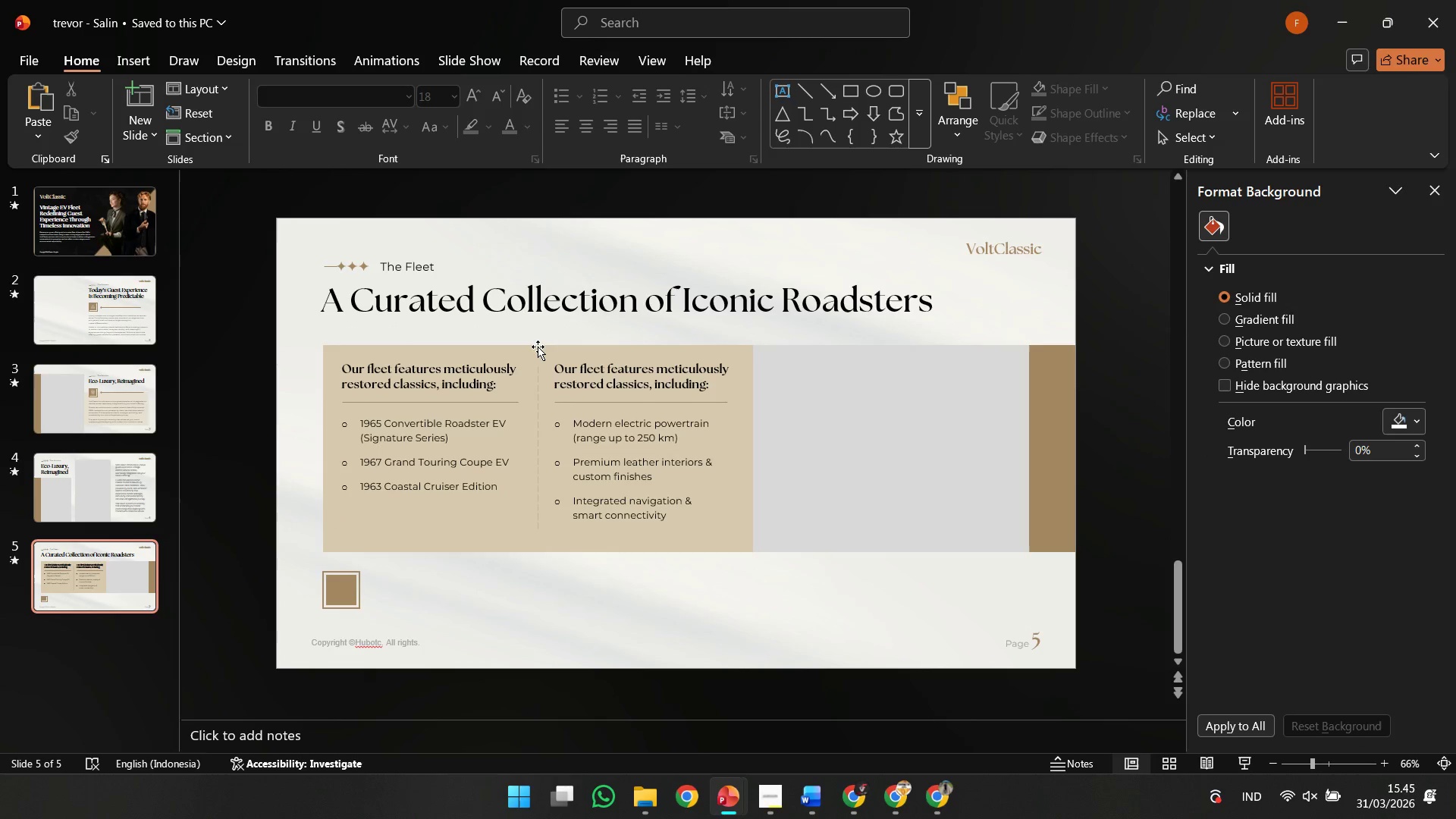 
left_click([485, 388])
 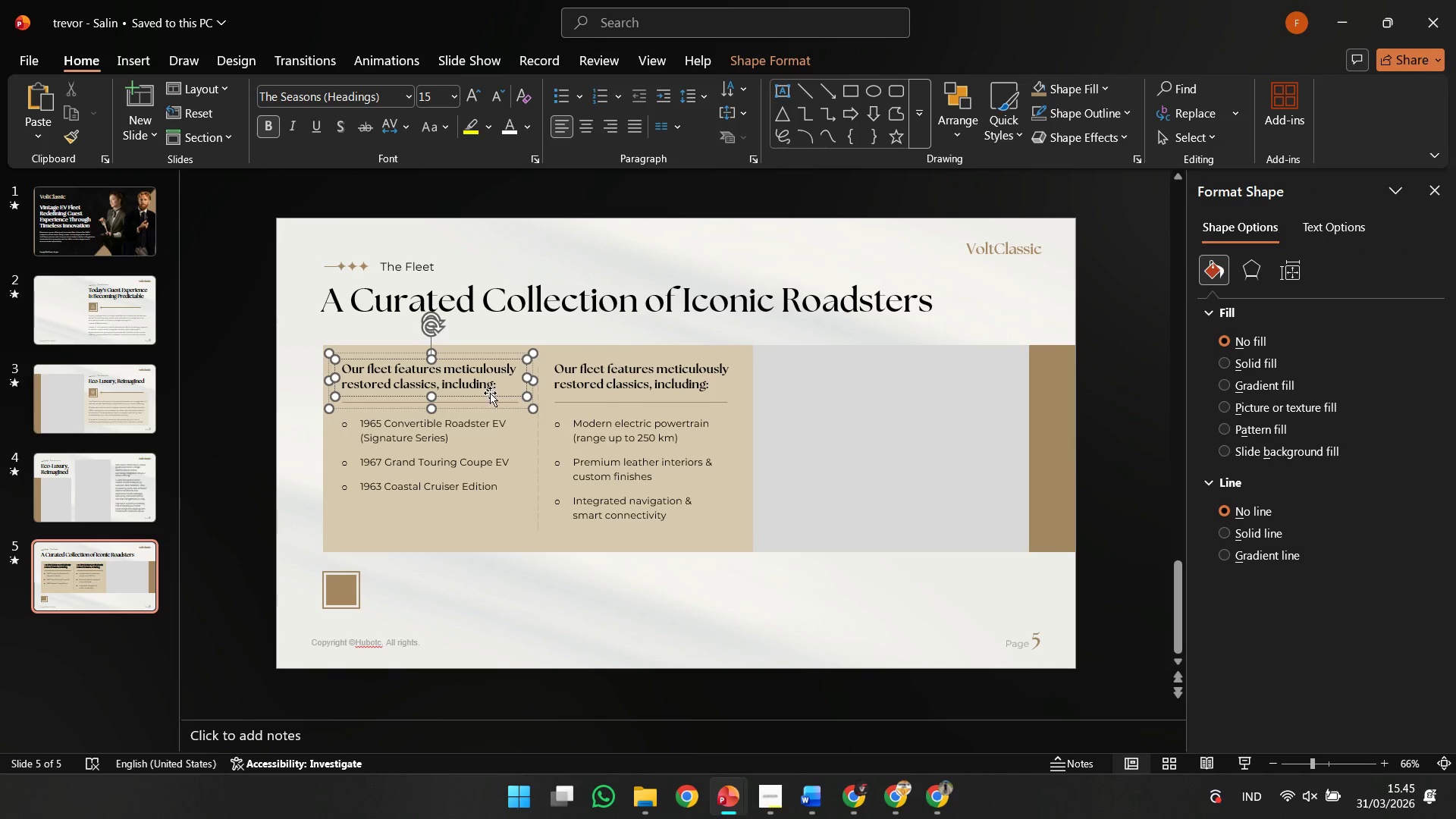 
left_click([487, 394])
 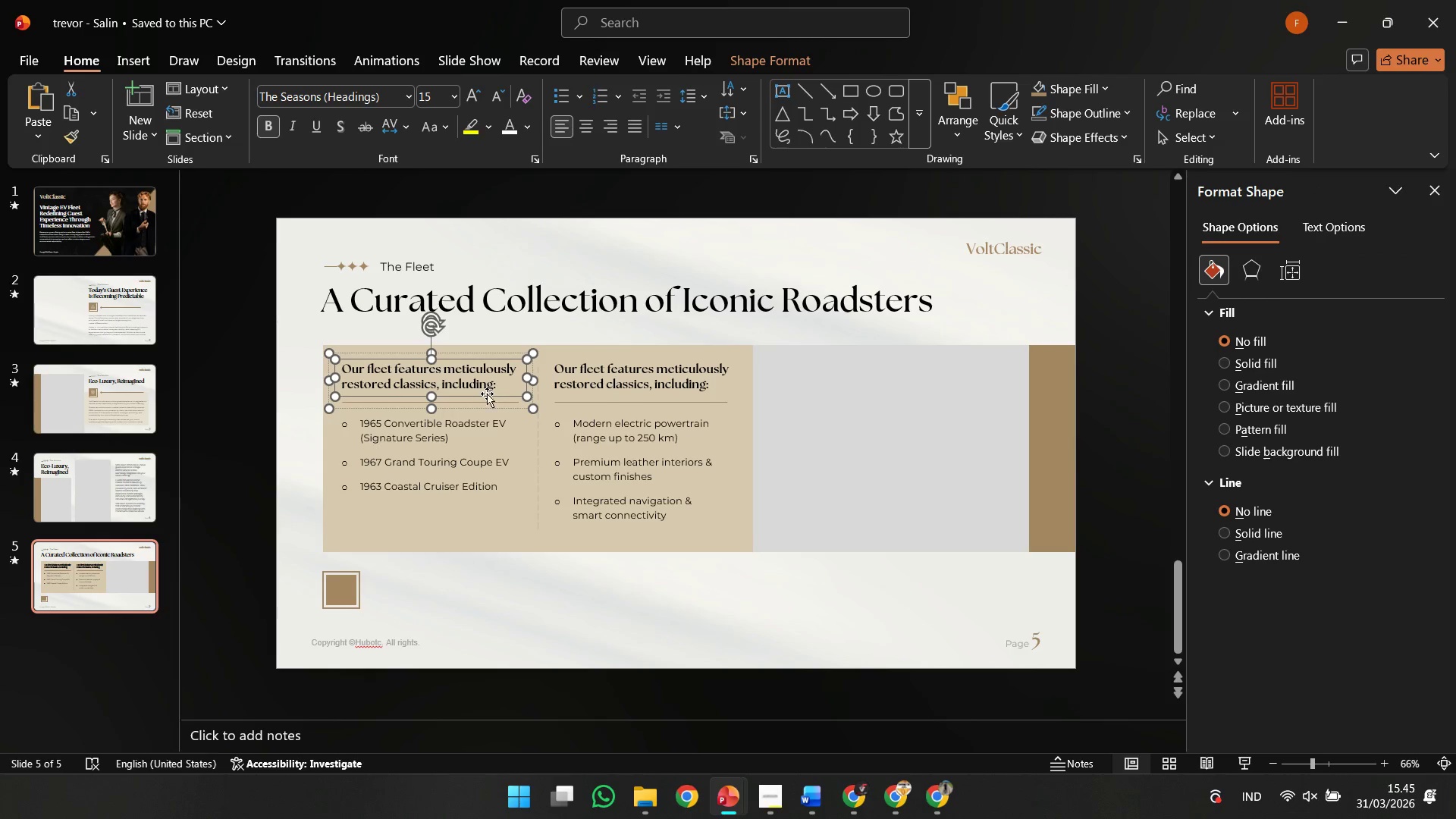 
key(Control+C)
 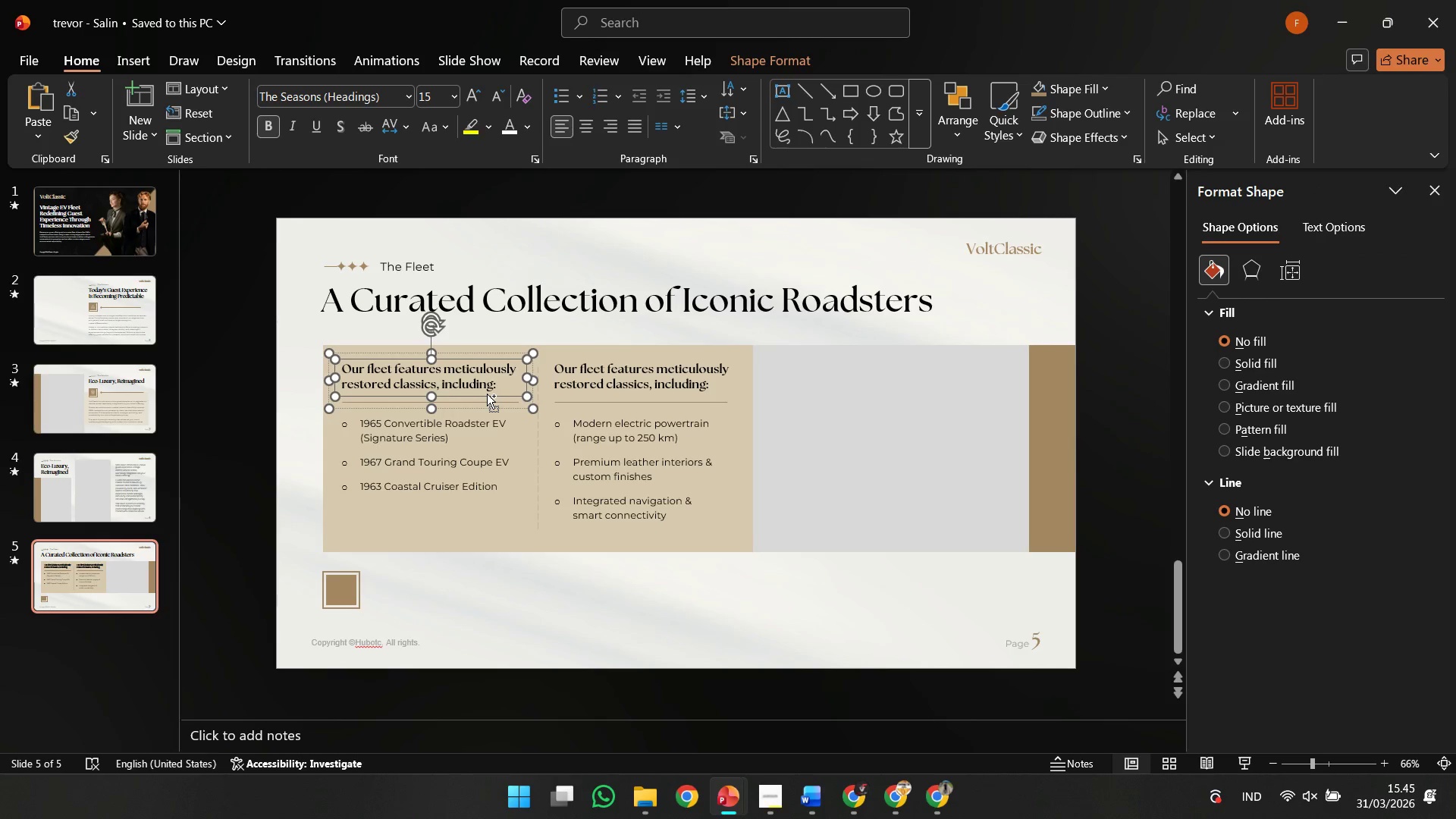 
key(Control+V)
 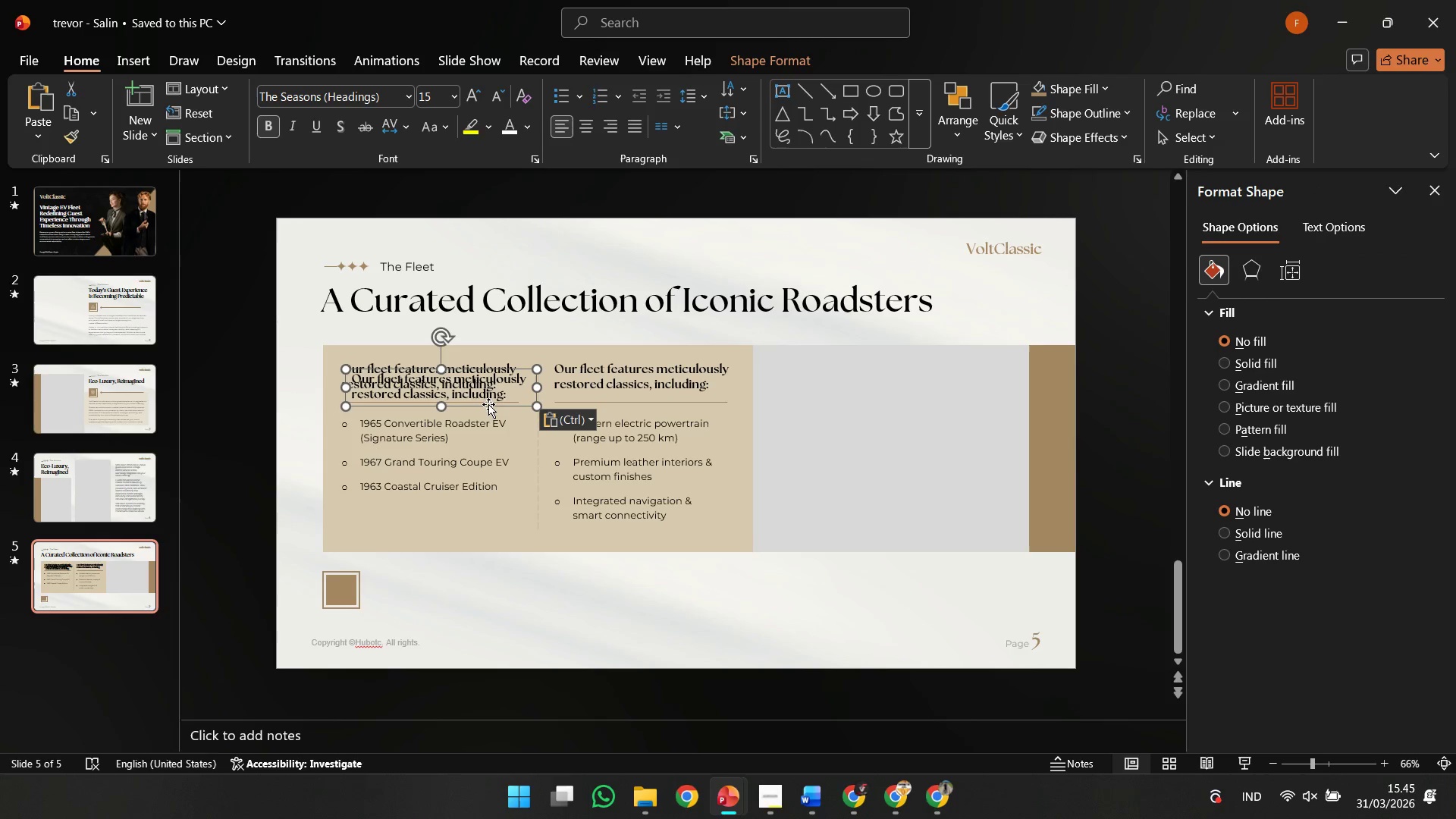 
left_click_drag(start_coordinate=[489, 404], to_coordinate=[511, 606])
 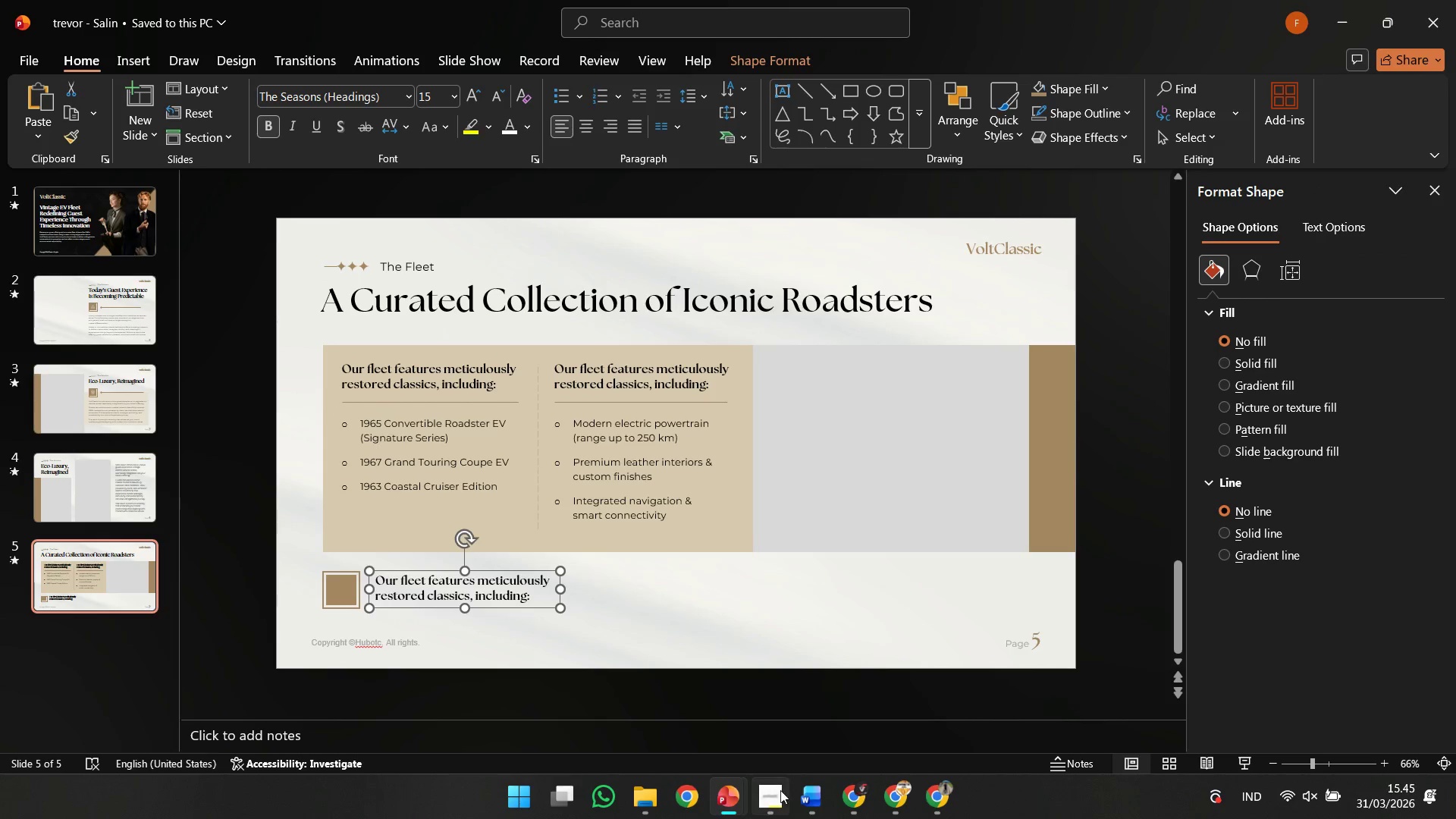 
left_click([808, 808])
 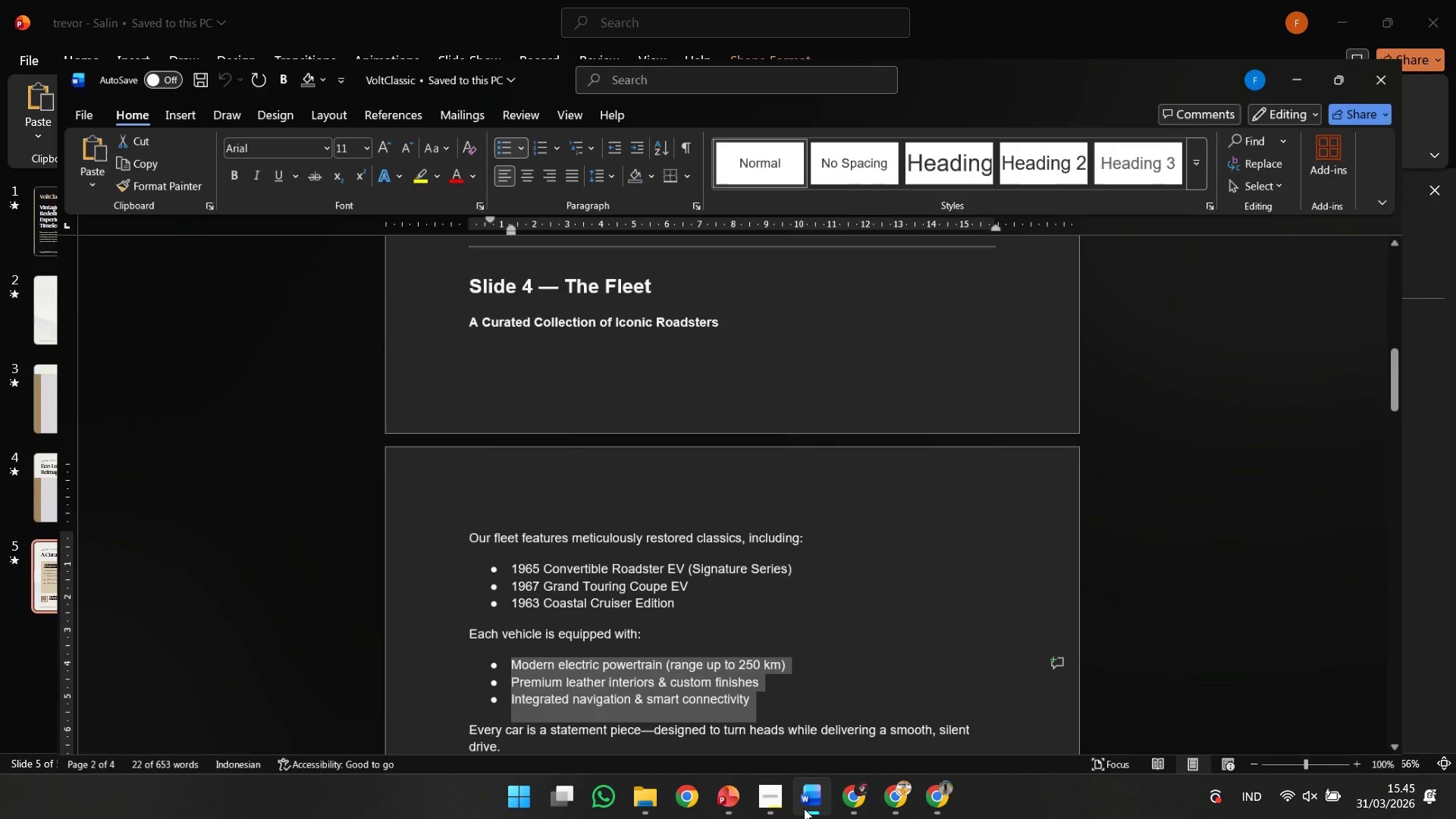 
scroll: coordinate [670, 566], scroll_direction: down, amount: 4.0
 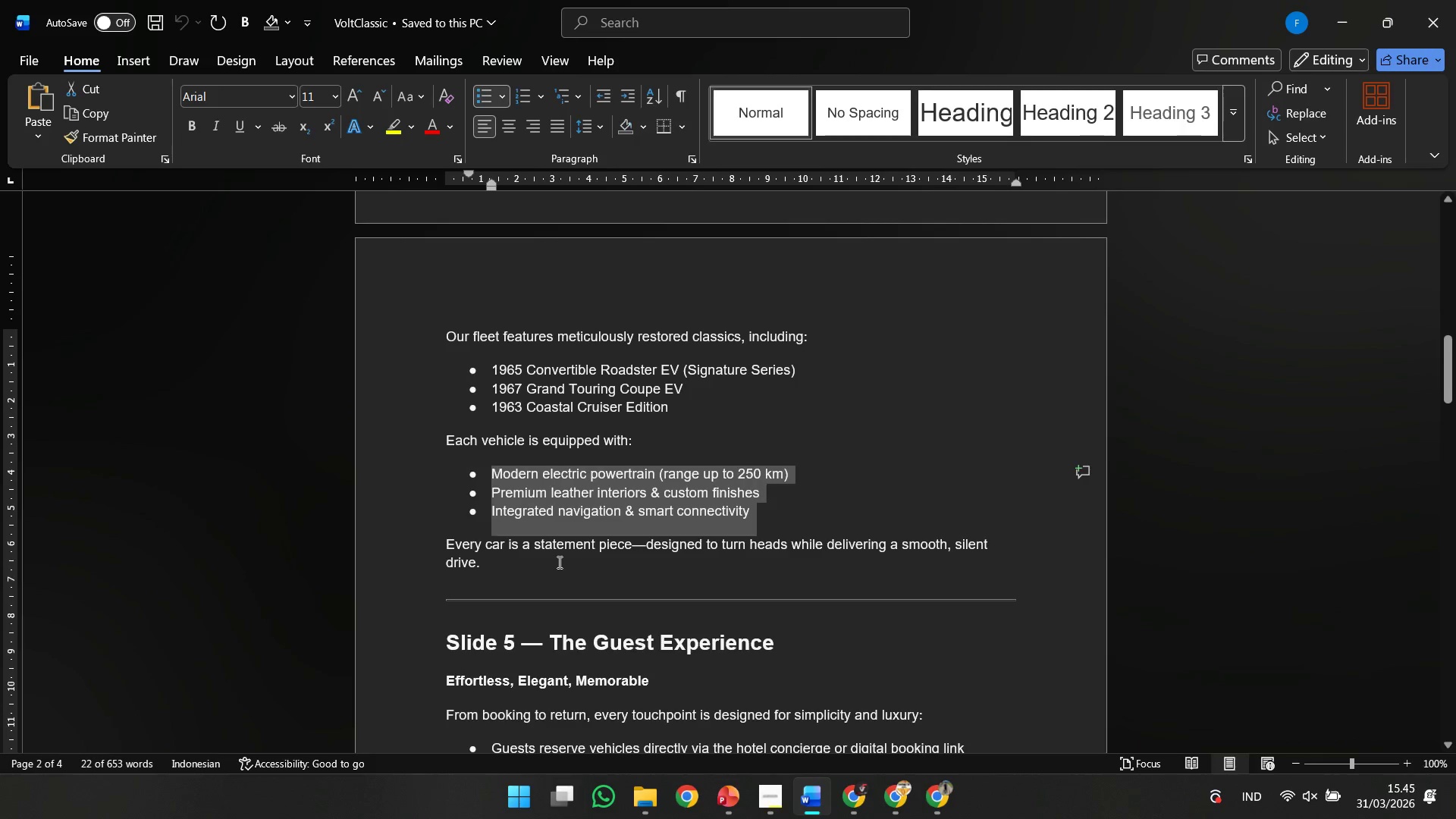 
left_click_drag(start_coordinate=[501, 566], to_coordinate=[394, 545])
 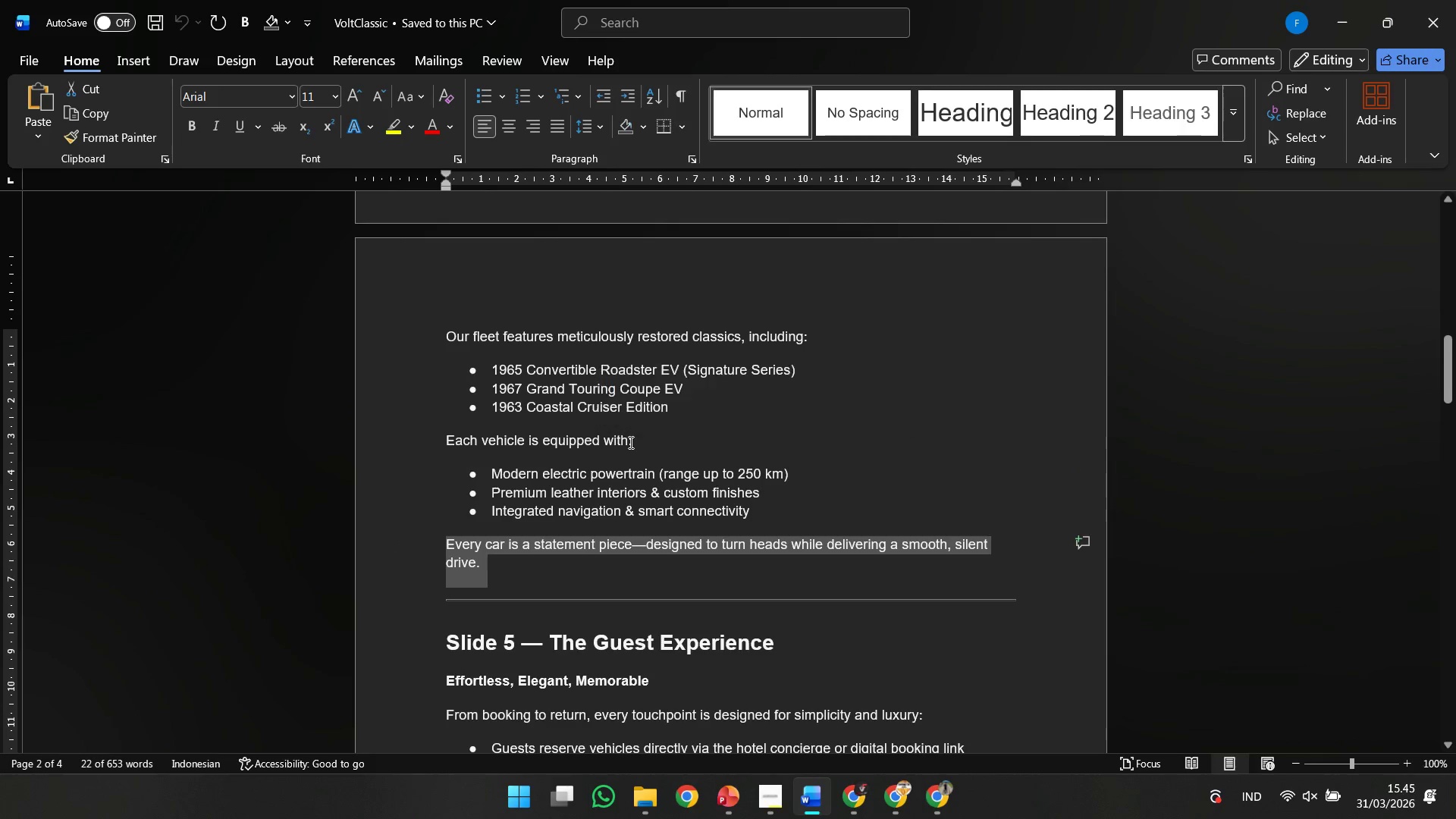 
key(Control+C)
 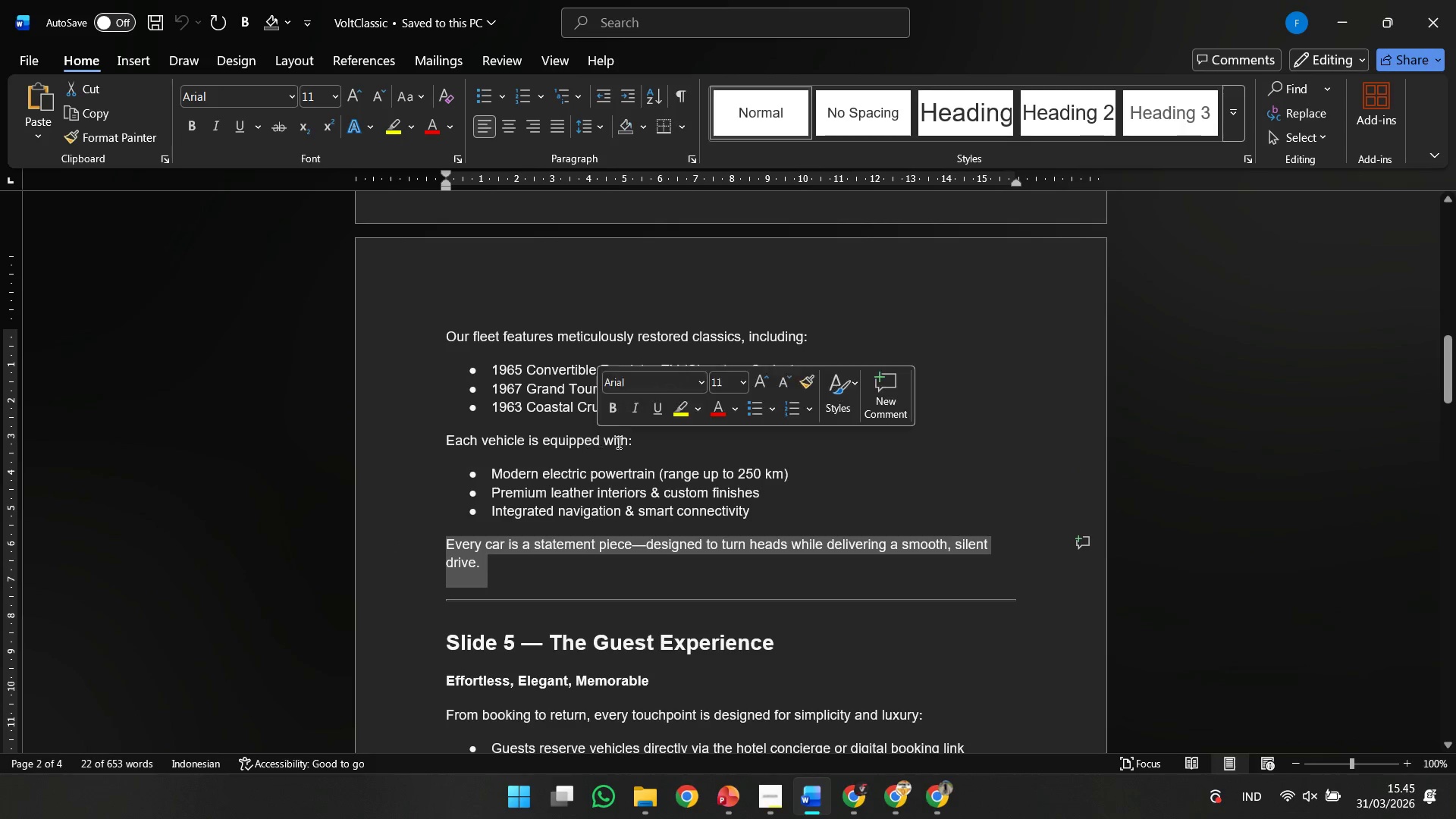 
left_click([629, 442])
 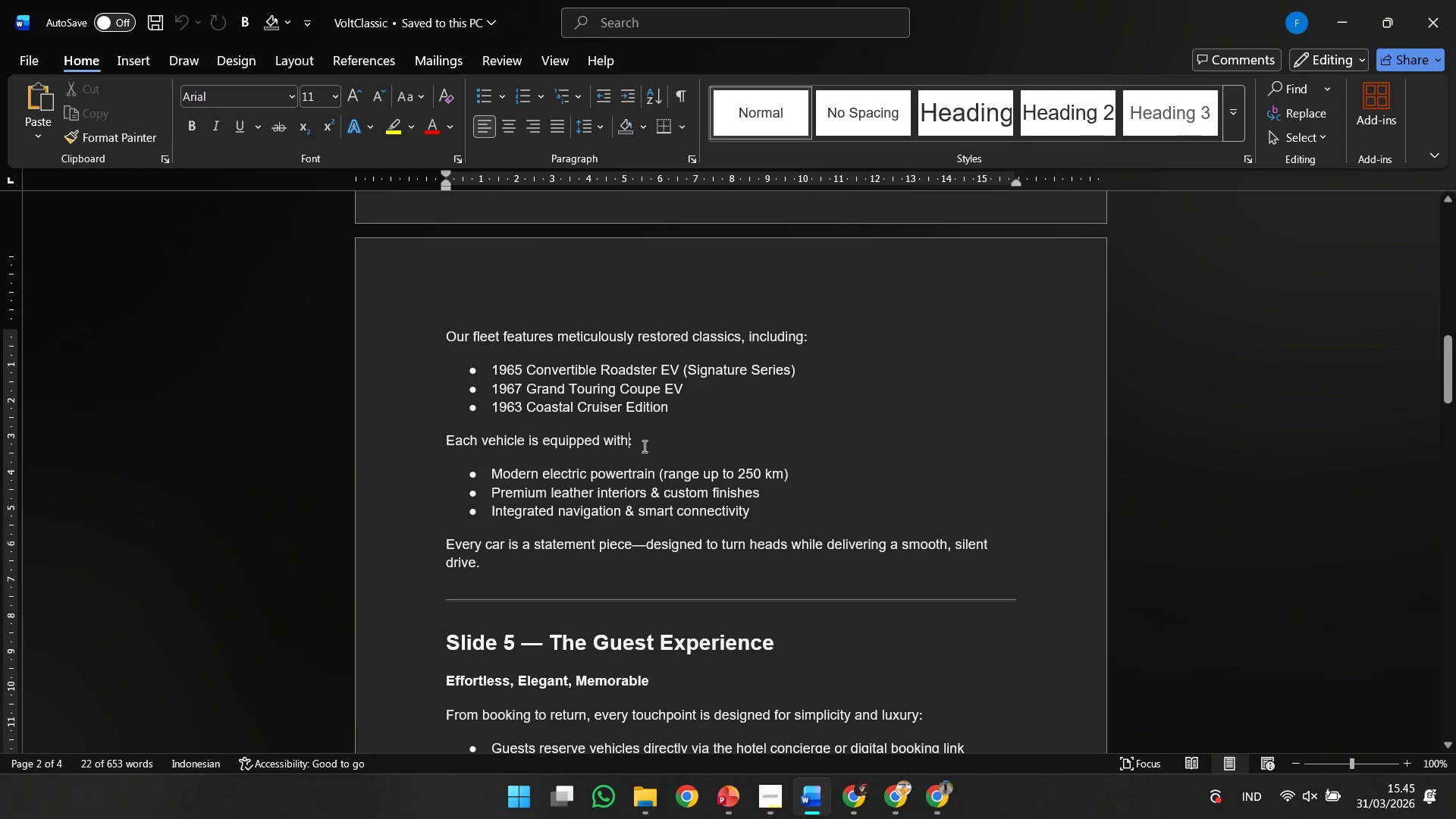 
left_click_drag(start_coordinate=[643, 446], to_coordinate=[454, 446])
 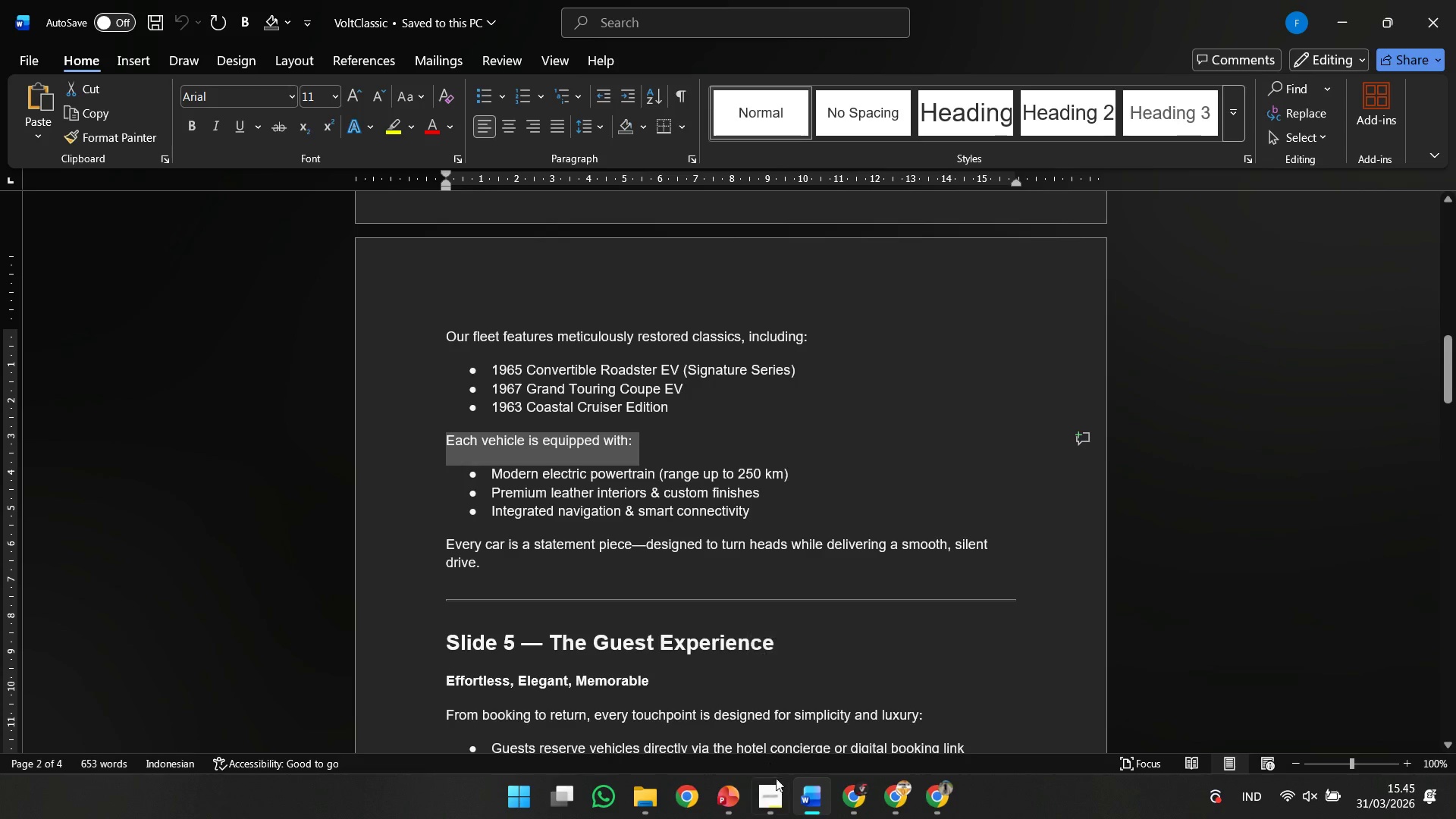 
key(Control+C)
 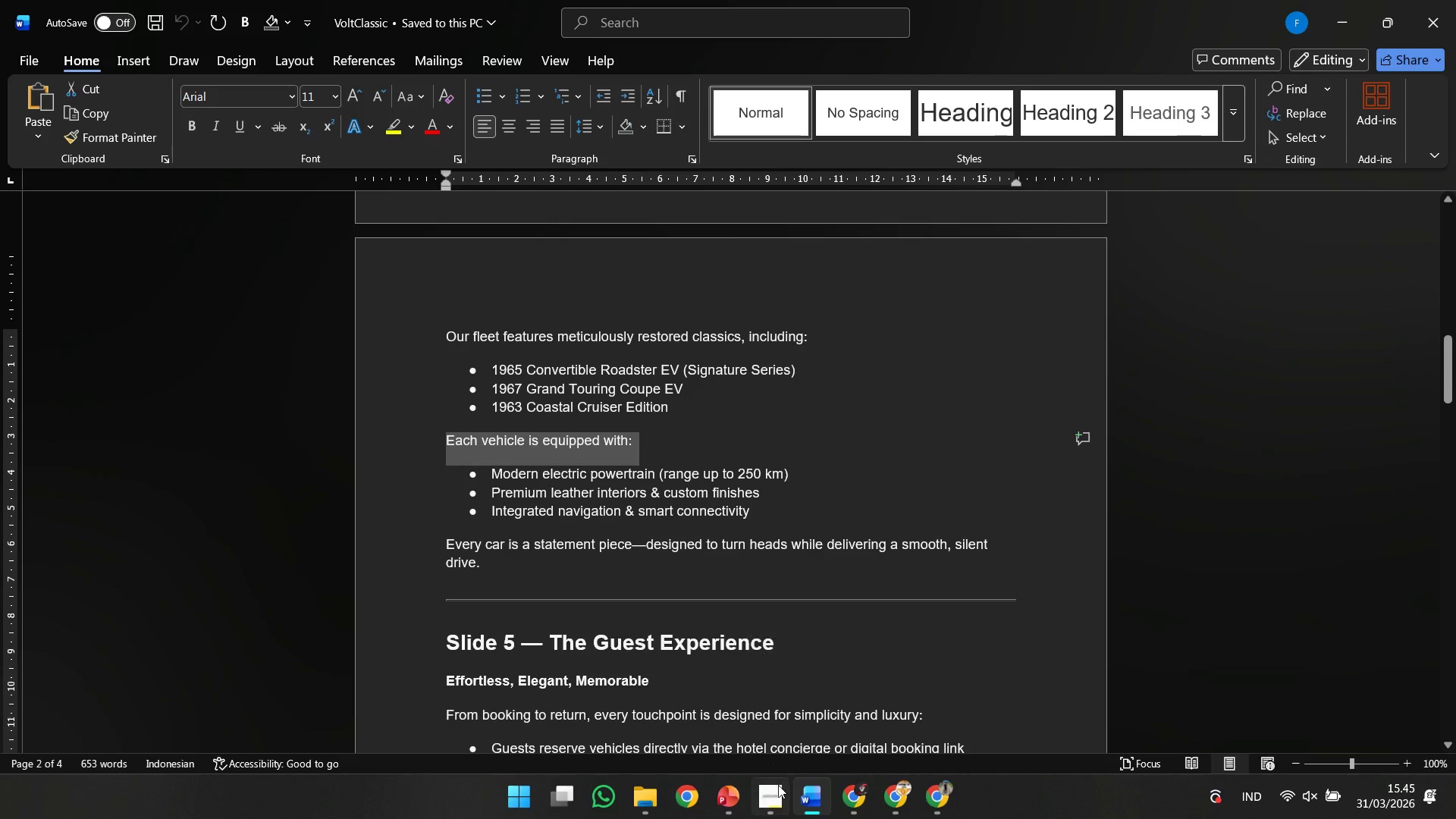 
left_click([777, 793])